 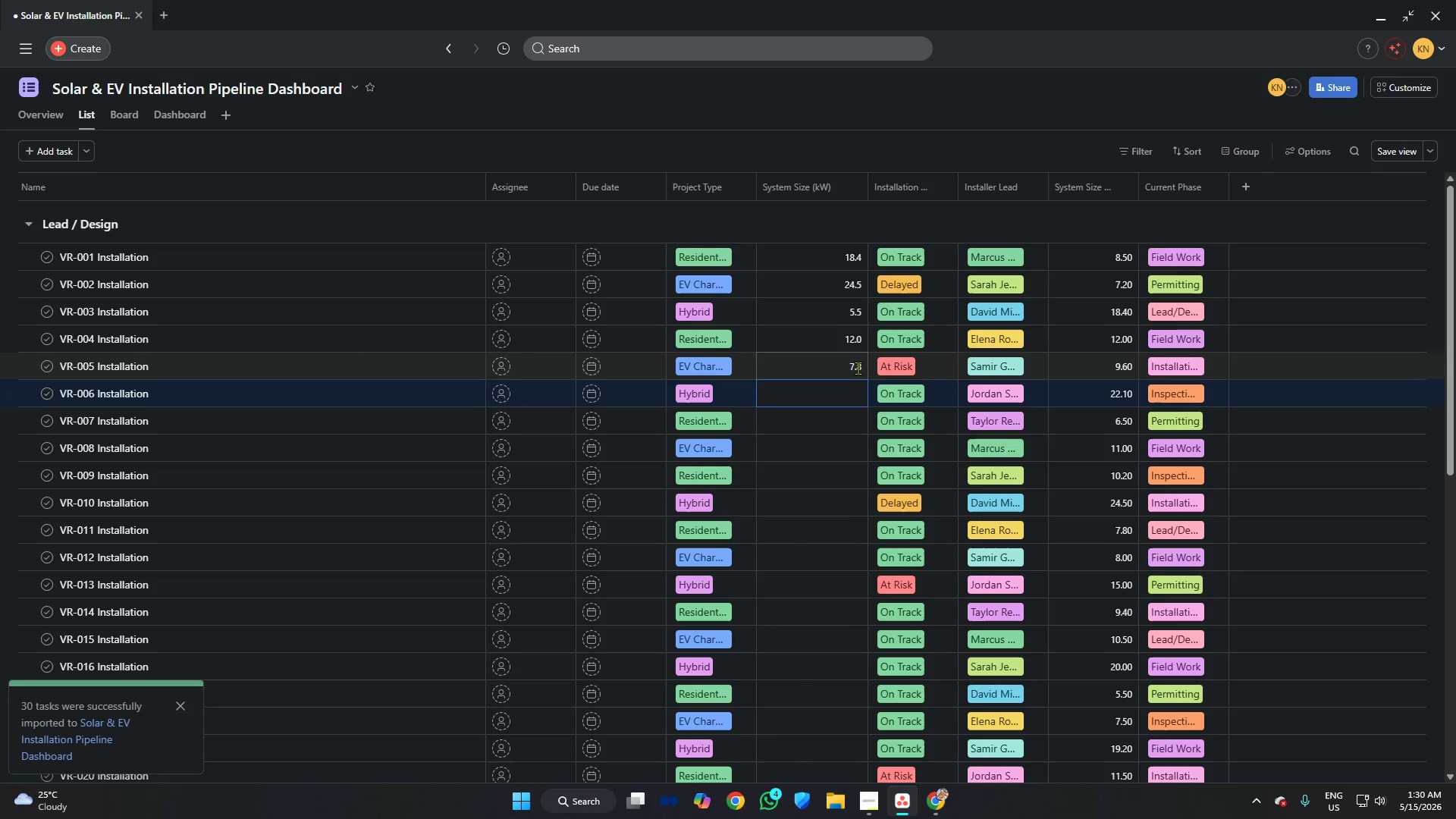 
left_click([864, 364])
 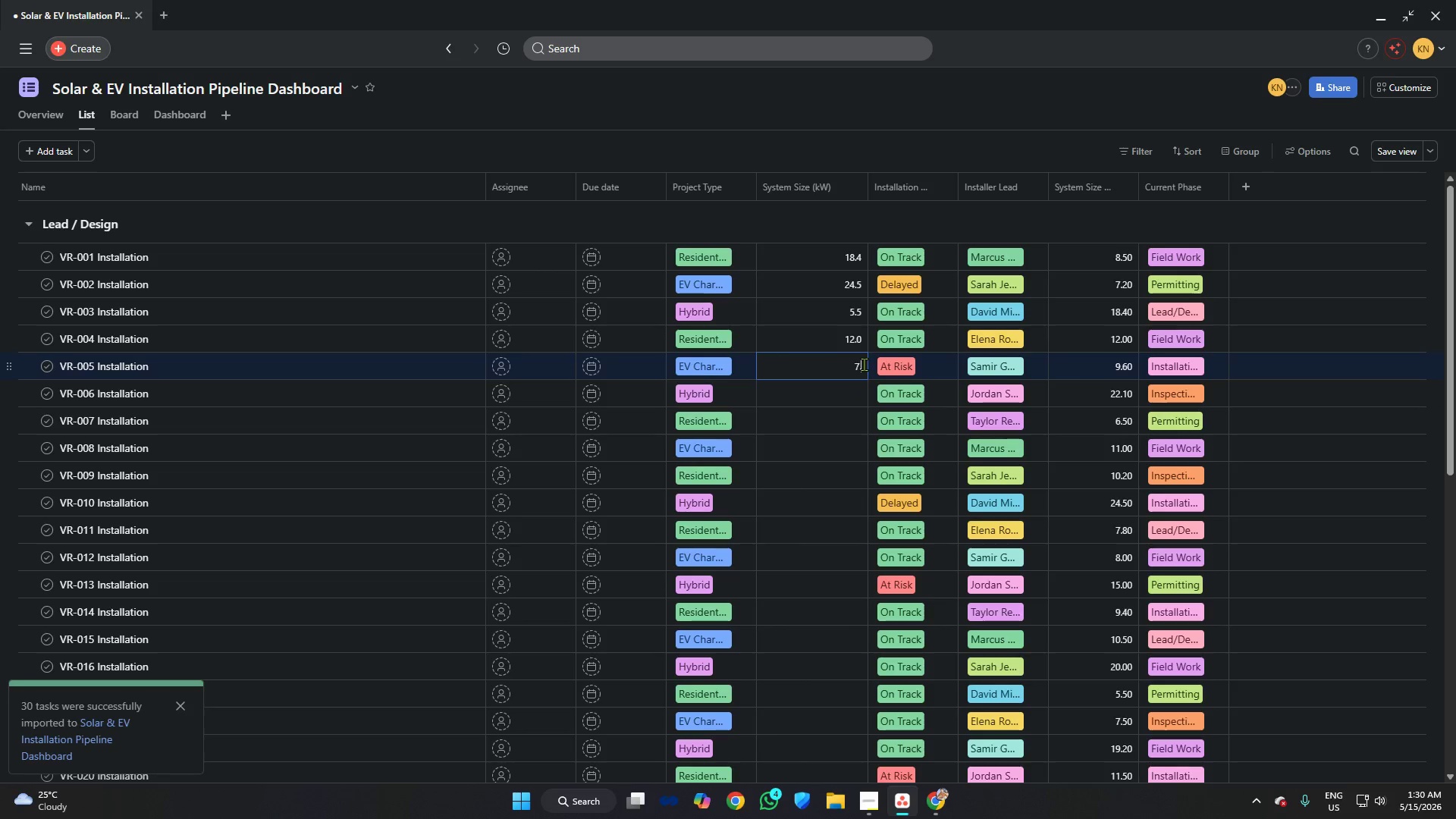 
key(Backspace)
 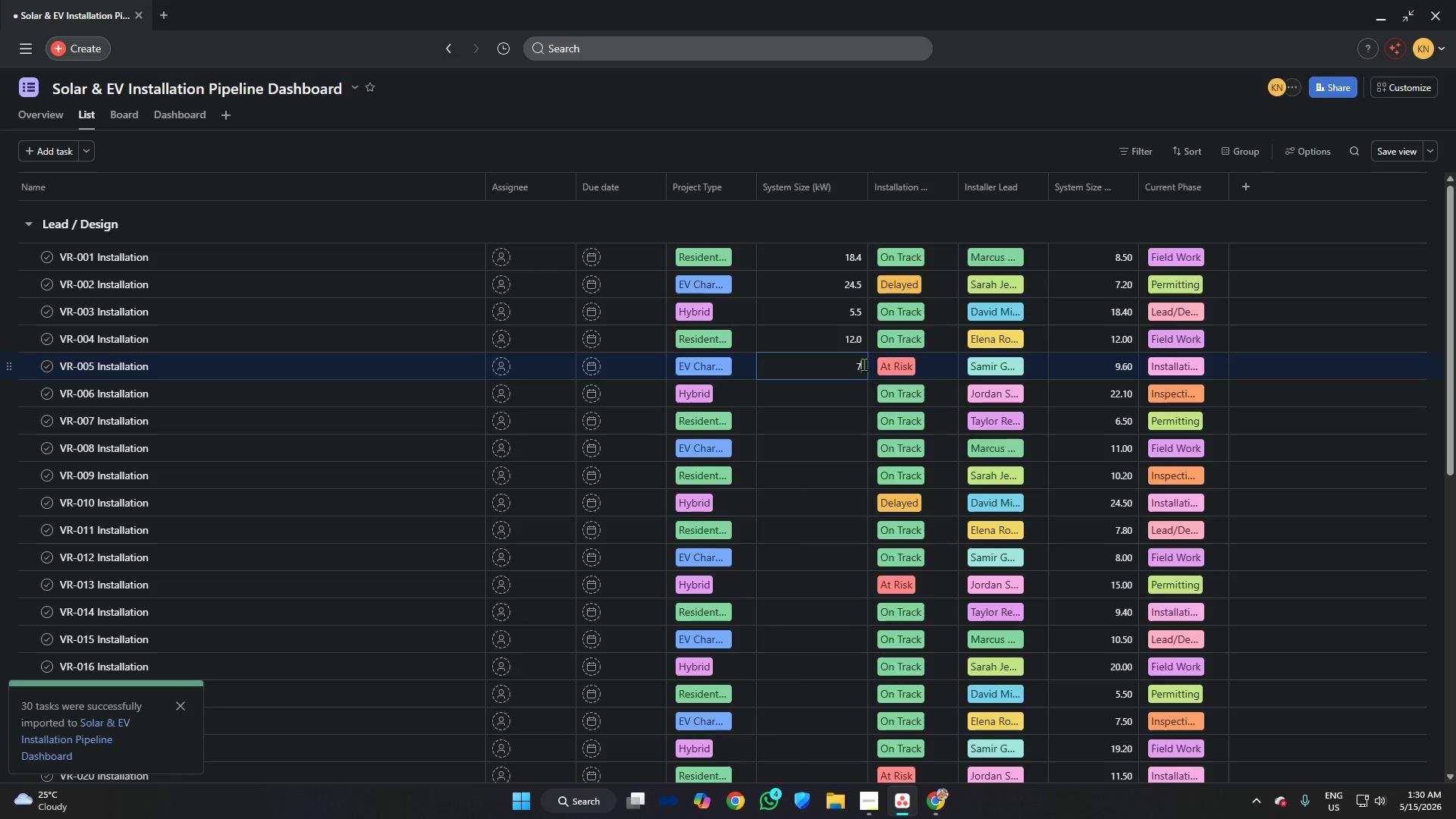 
key(Backspace)
 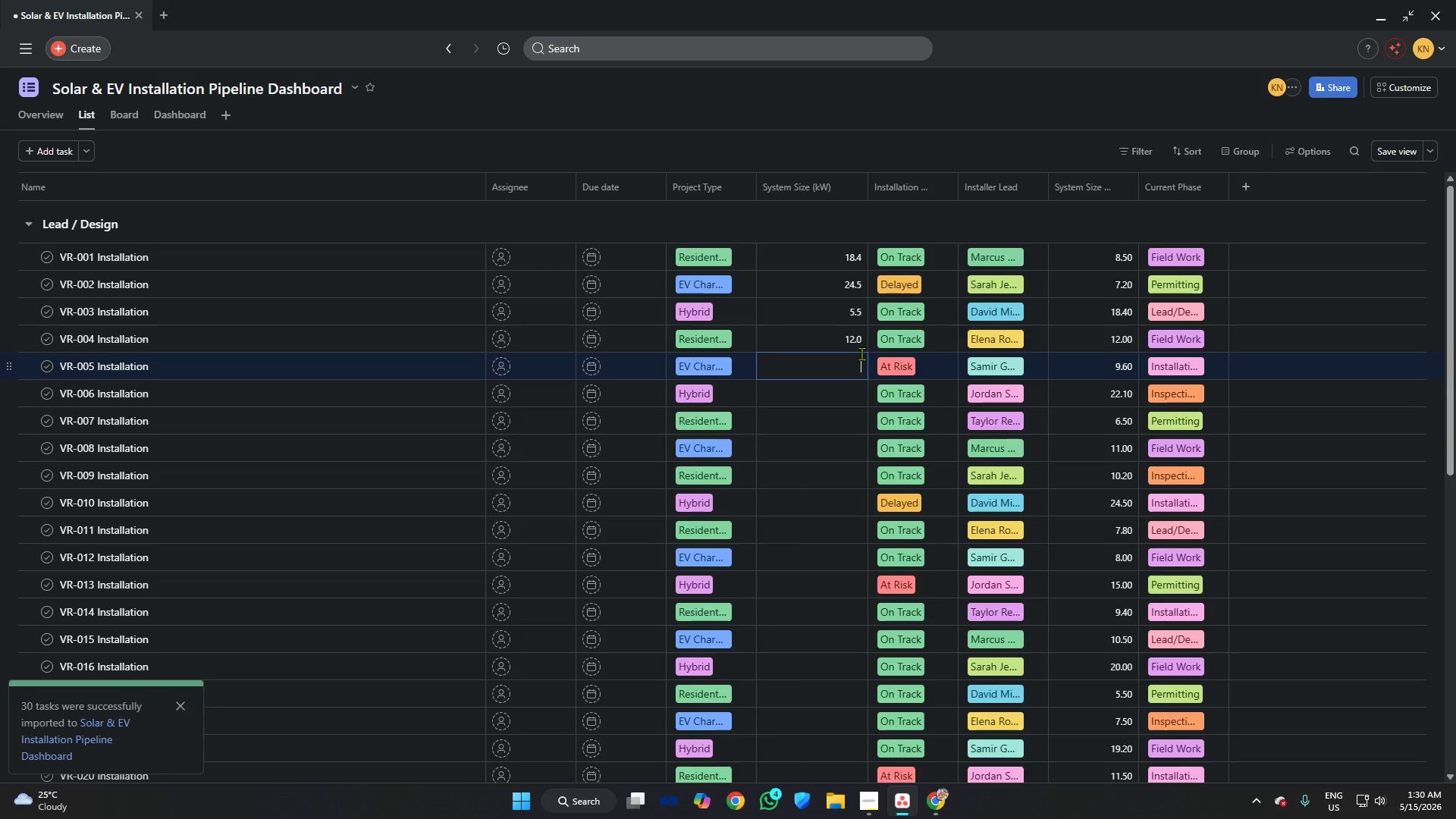 
key(Backspace)
 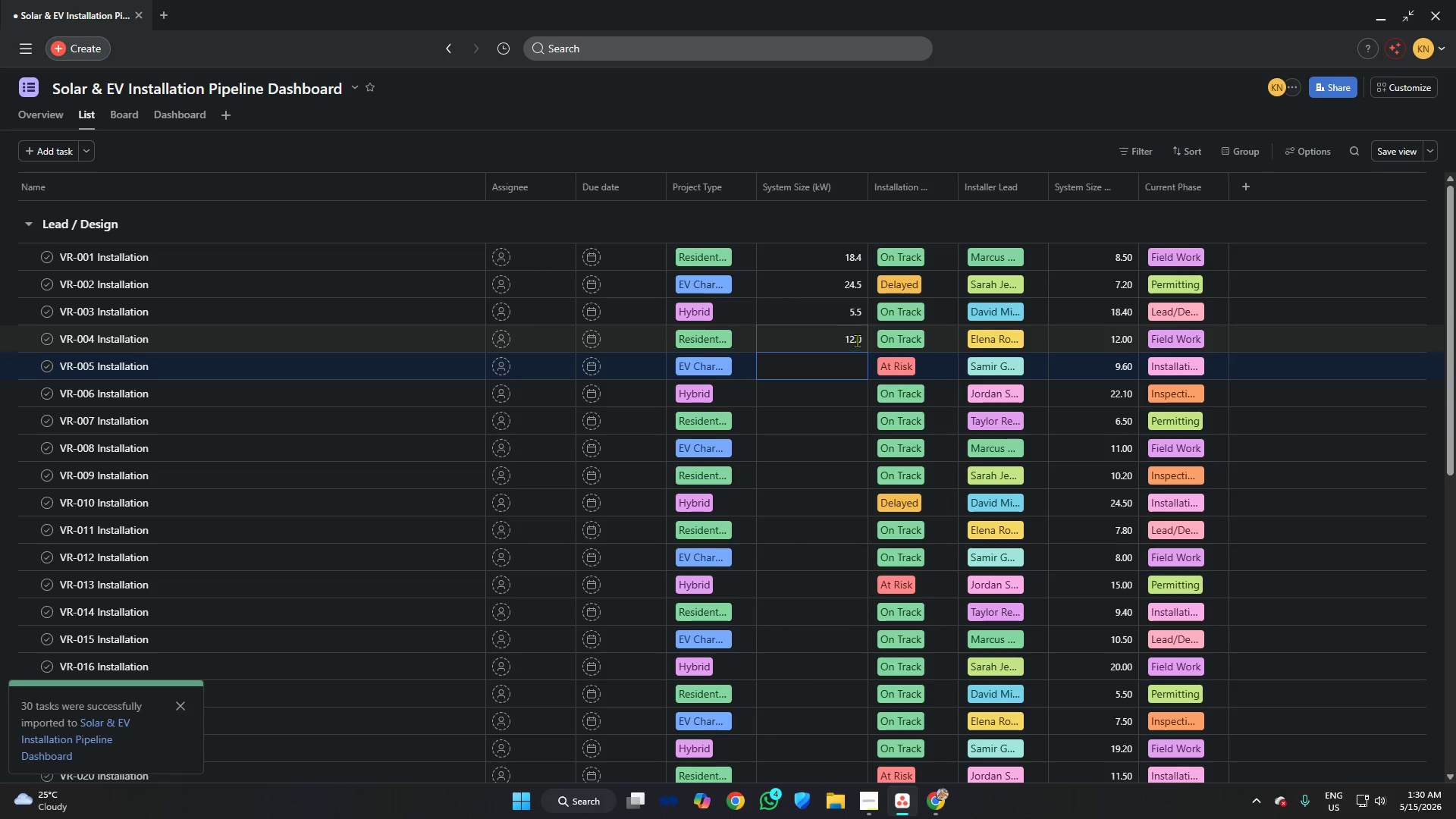 
key(Backspace)
 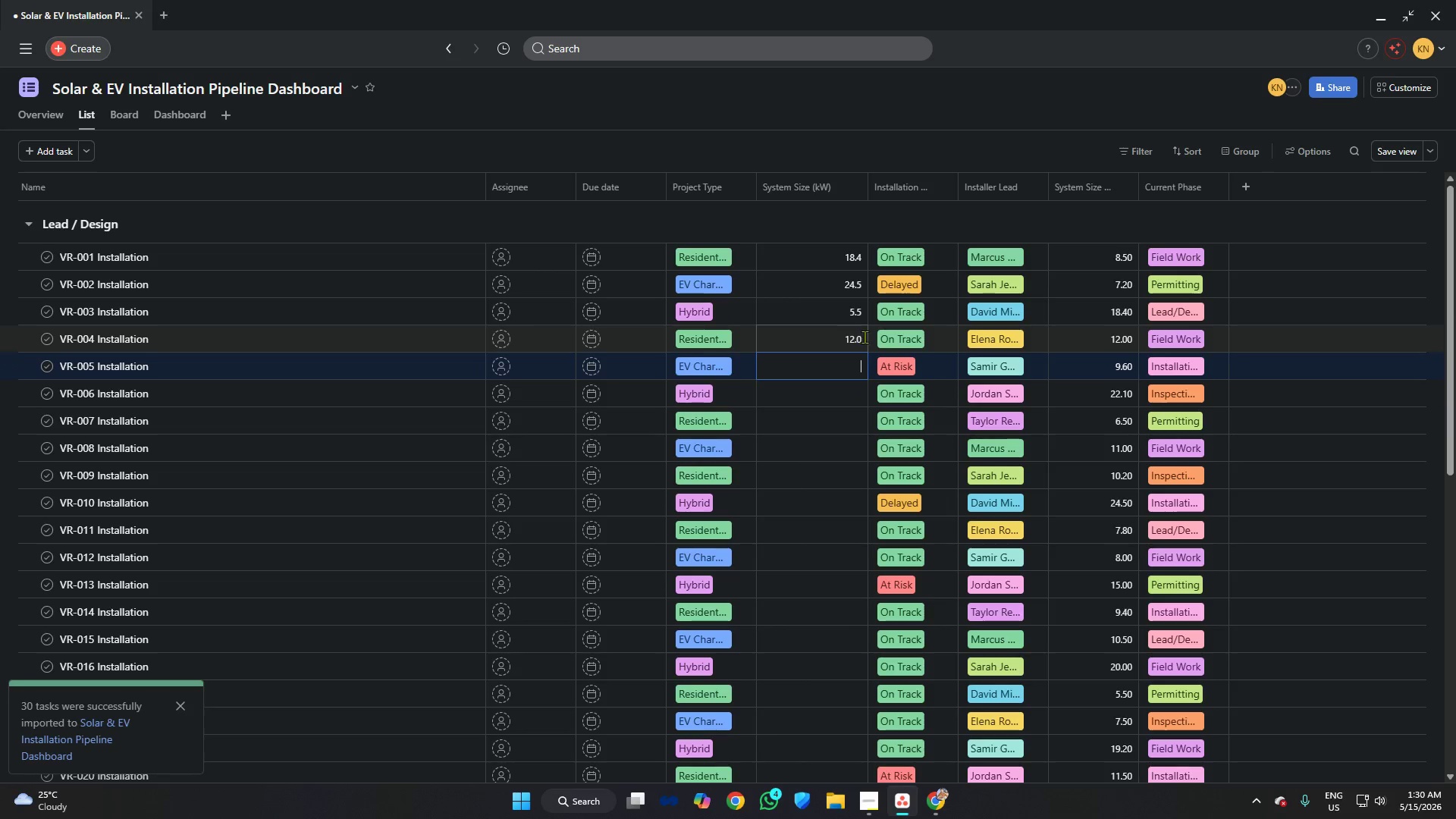 
left_click([865, 337])
 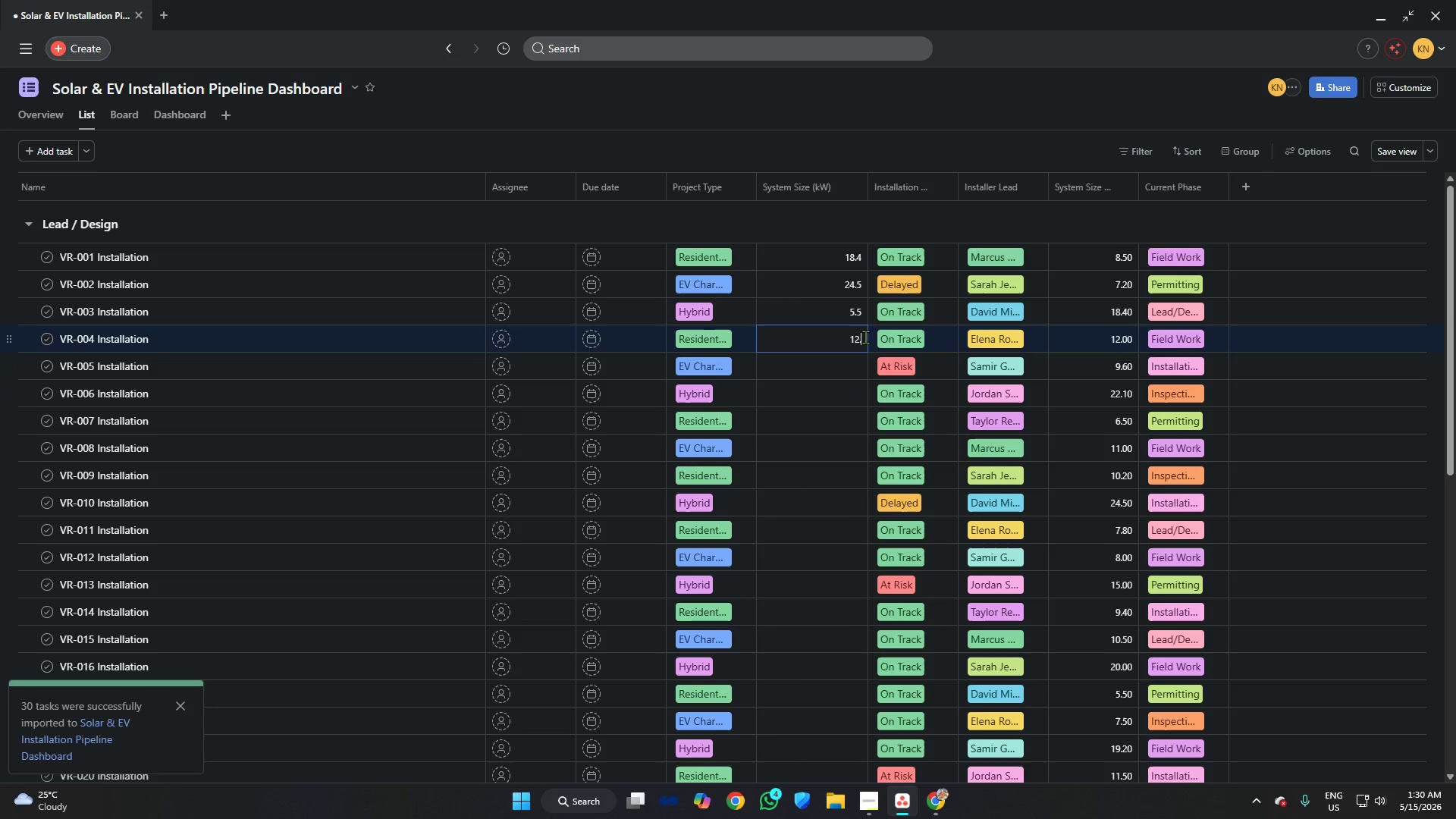 
key(Backspace)
 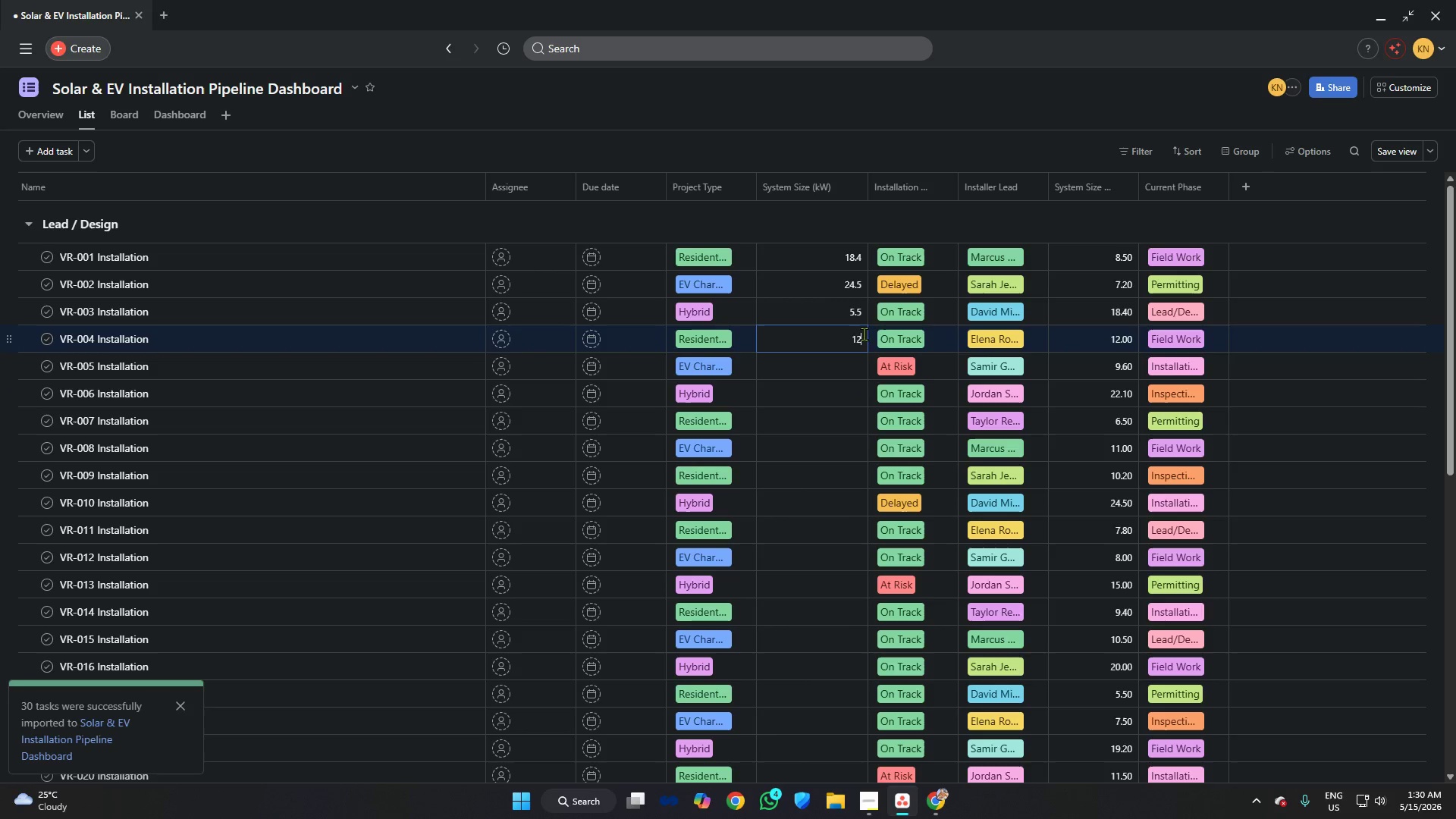 
key(Backspace)
 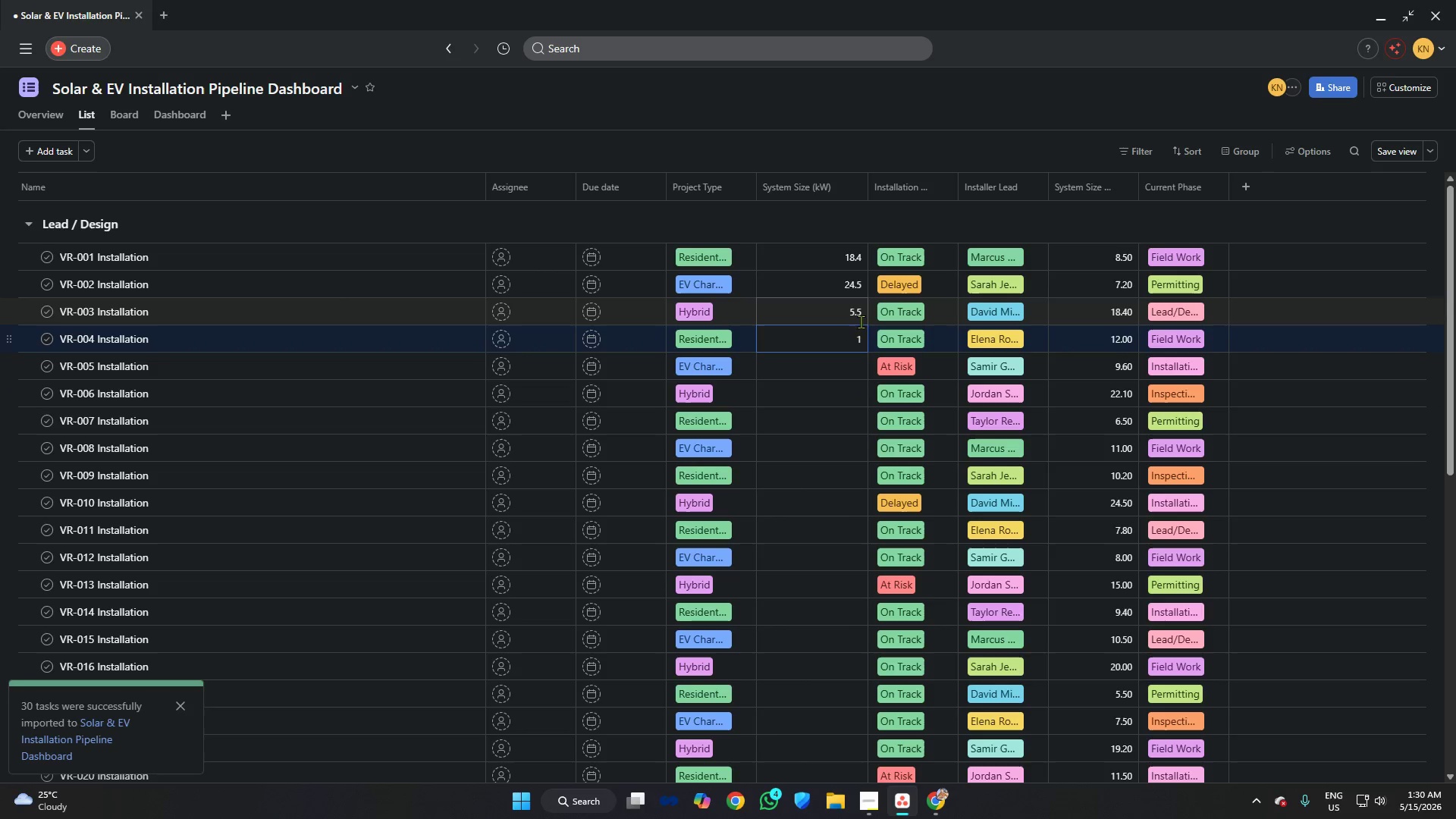 
key(Backspace)
 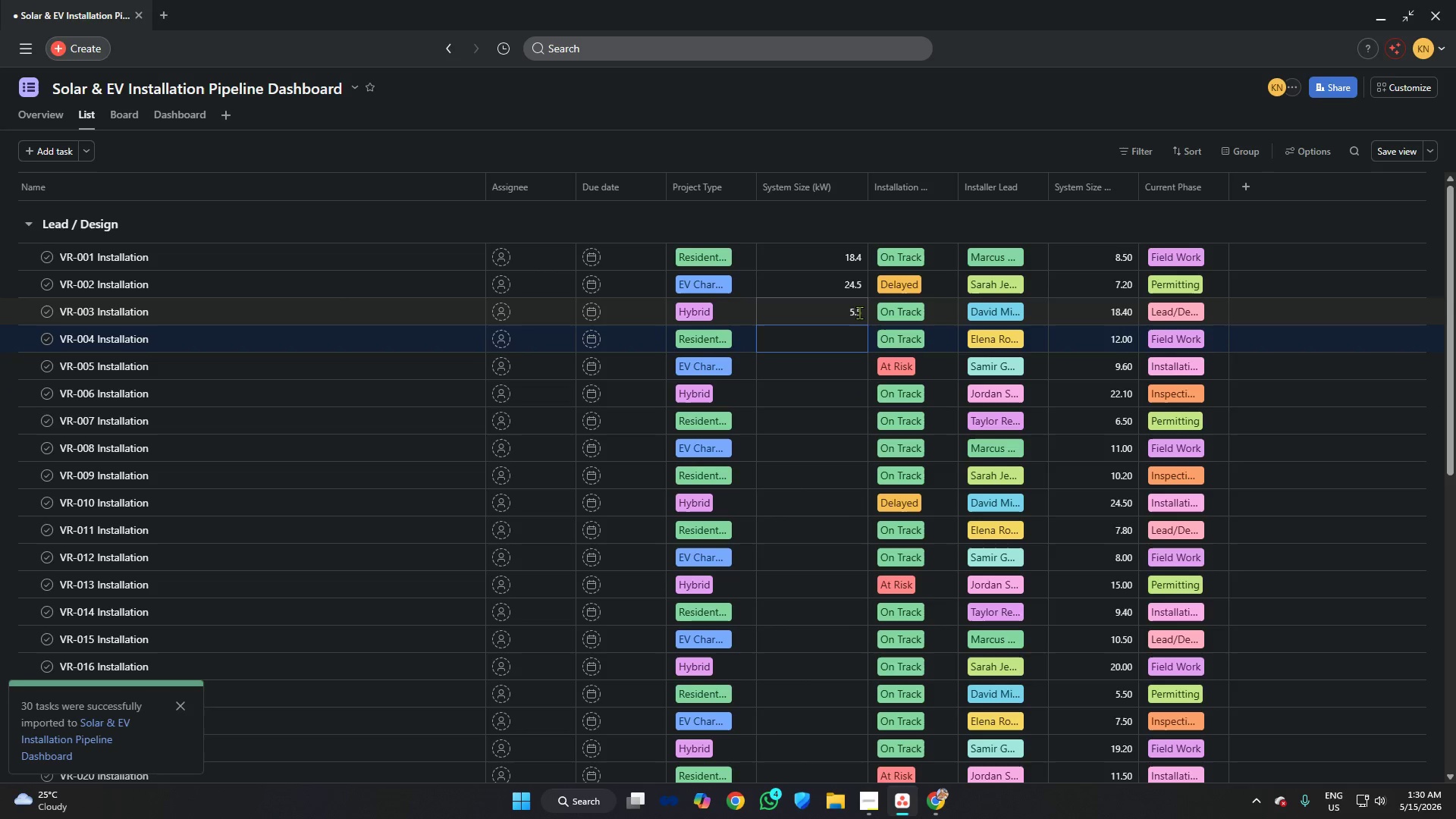 
key(Backspace)
 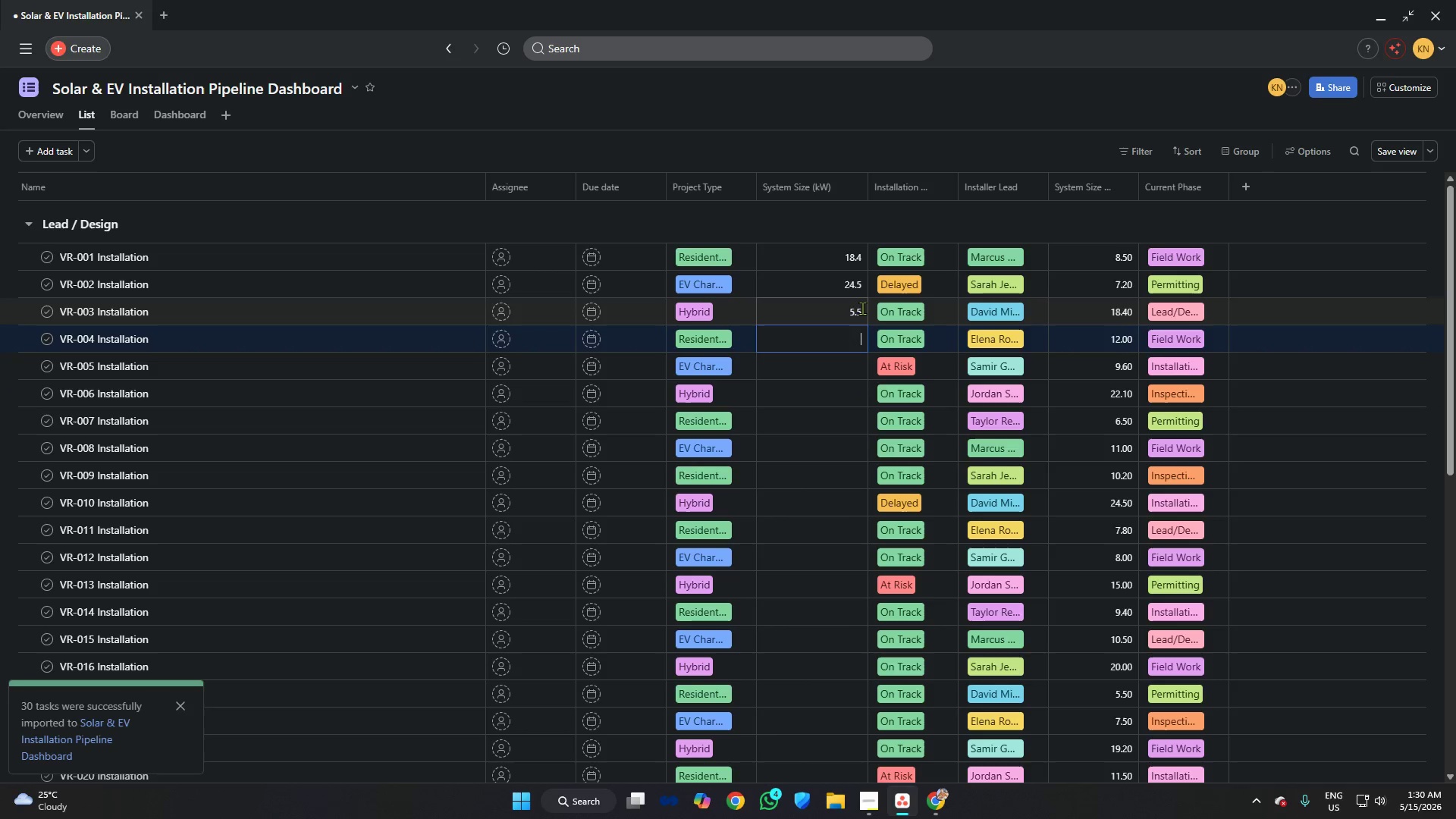 
left_click([862, 308])
 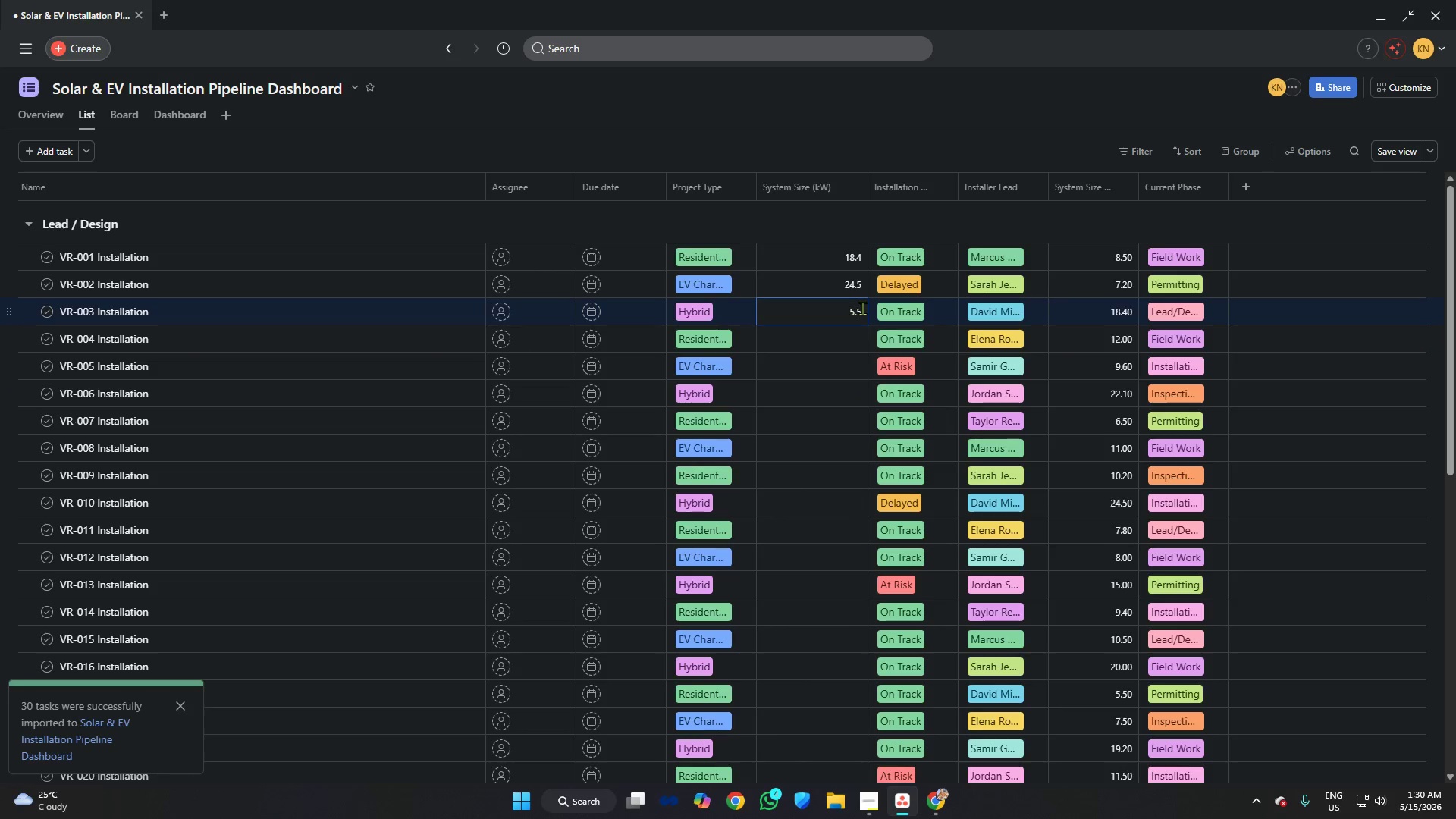 
key(Backspace)
 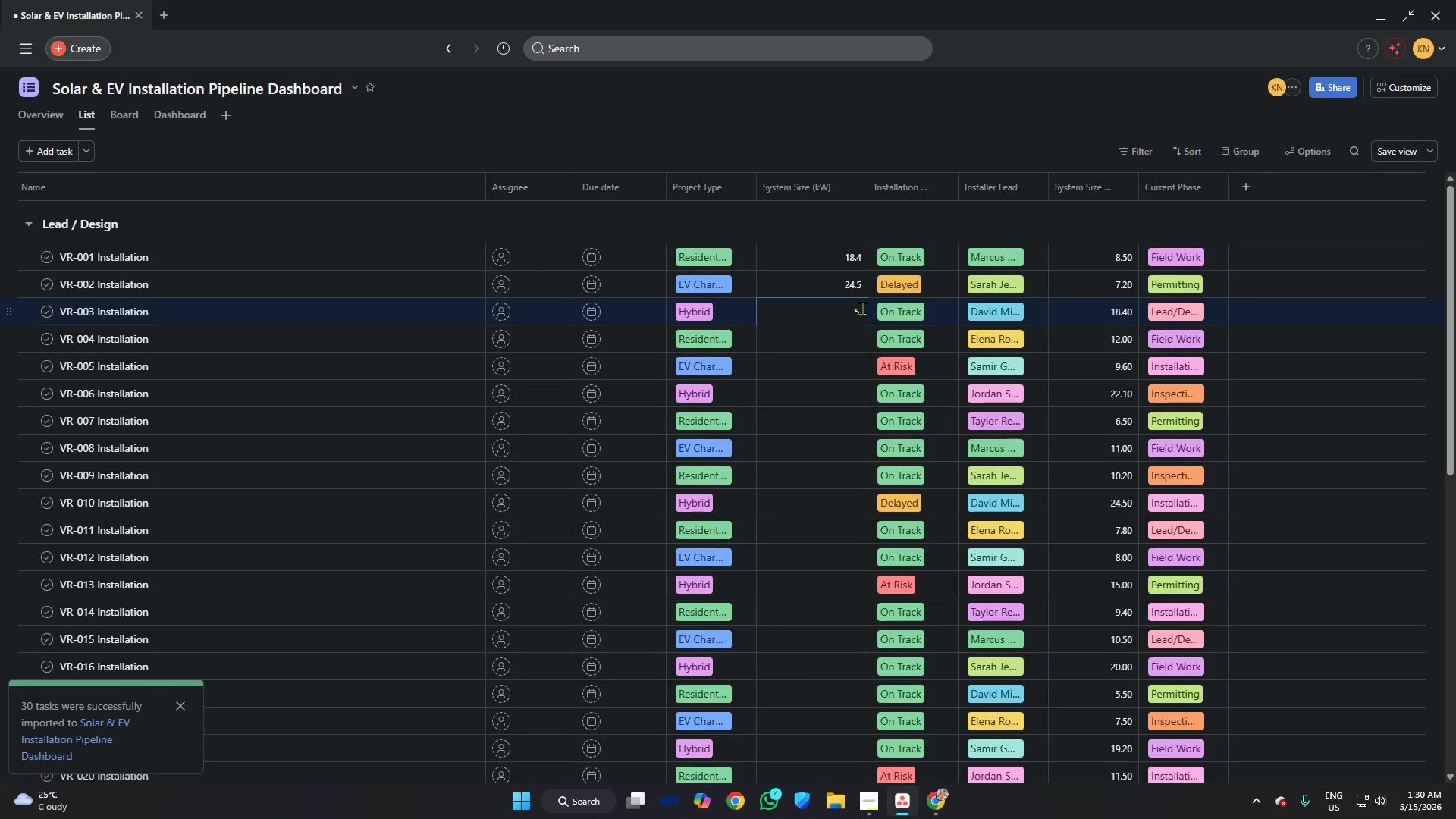 
key(Backspace)
 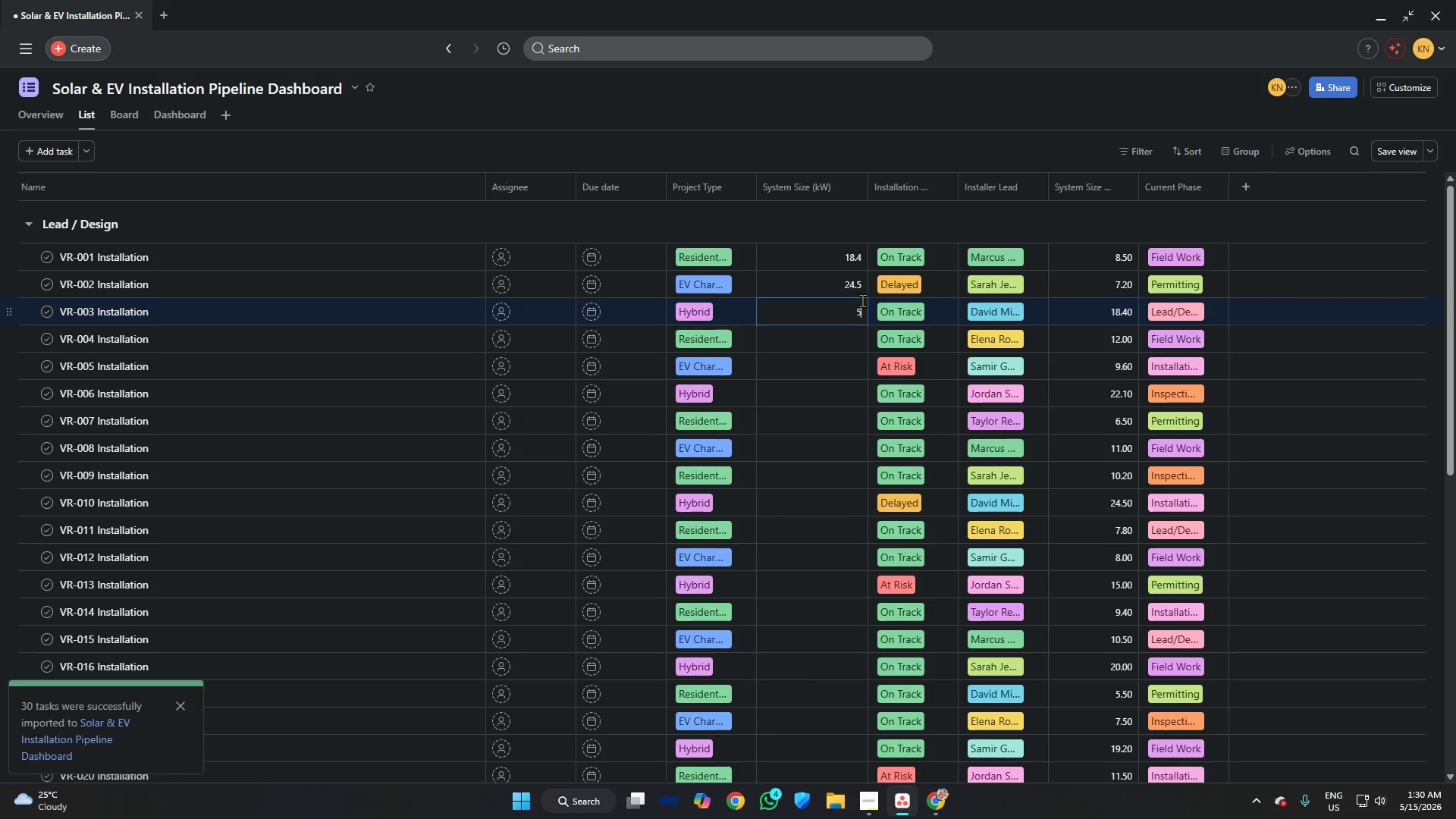 
key(Backspace)
 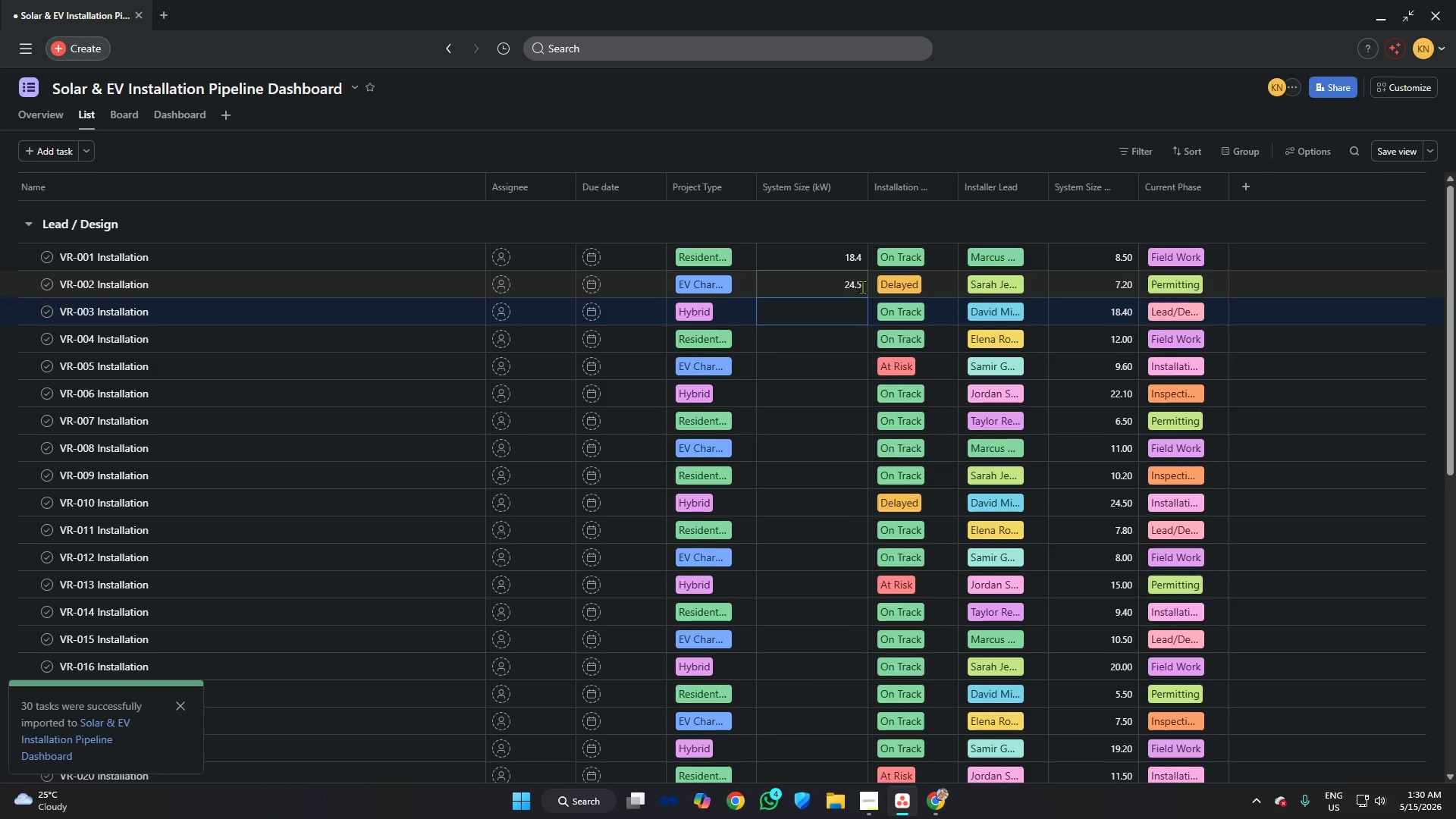 
key(Backspace)
 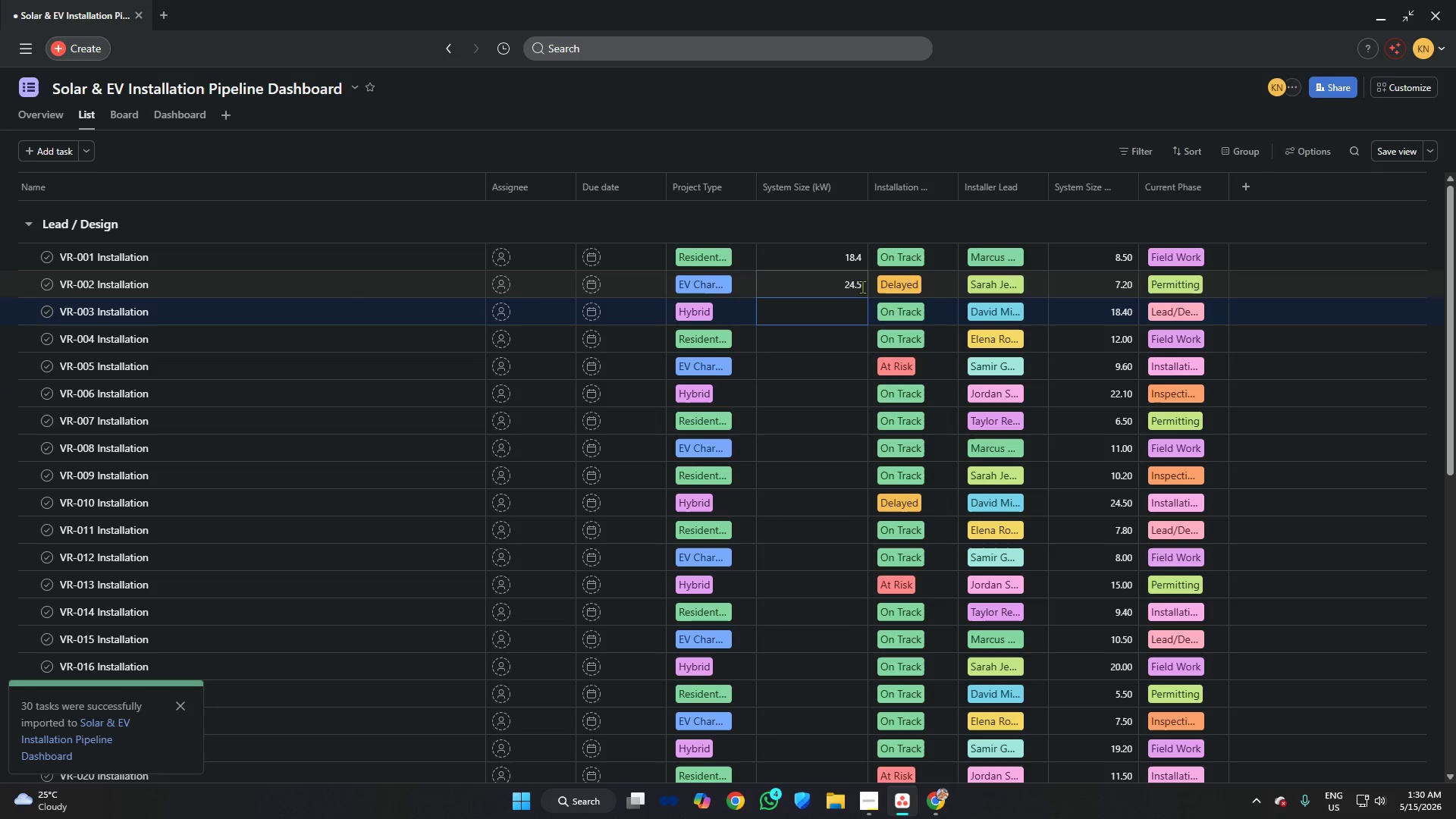 
left_click([862, 287])
 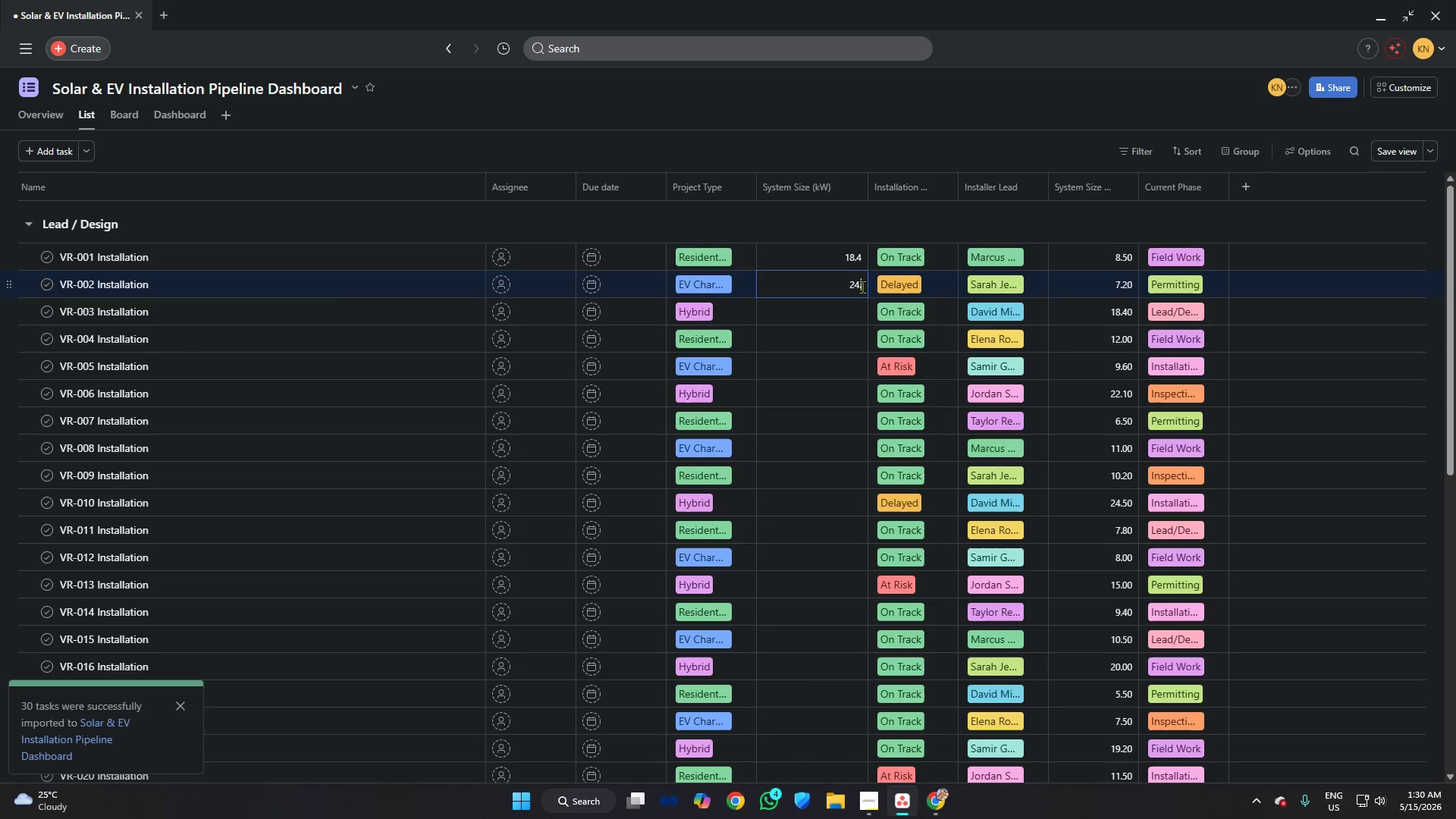 
key(Backspace)
 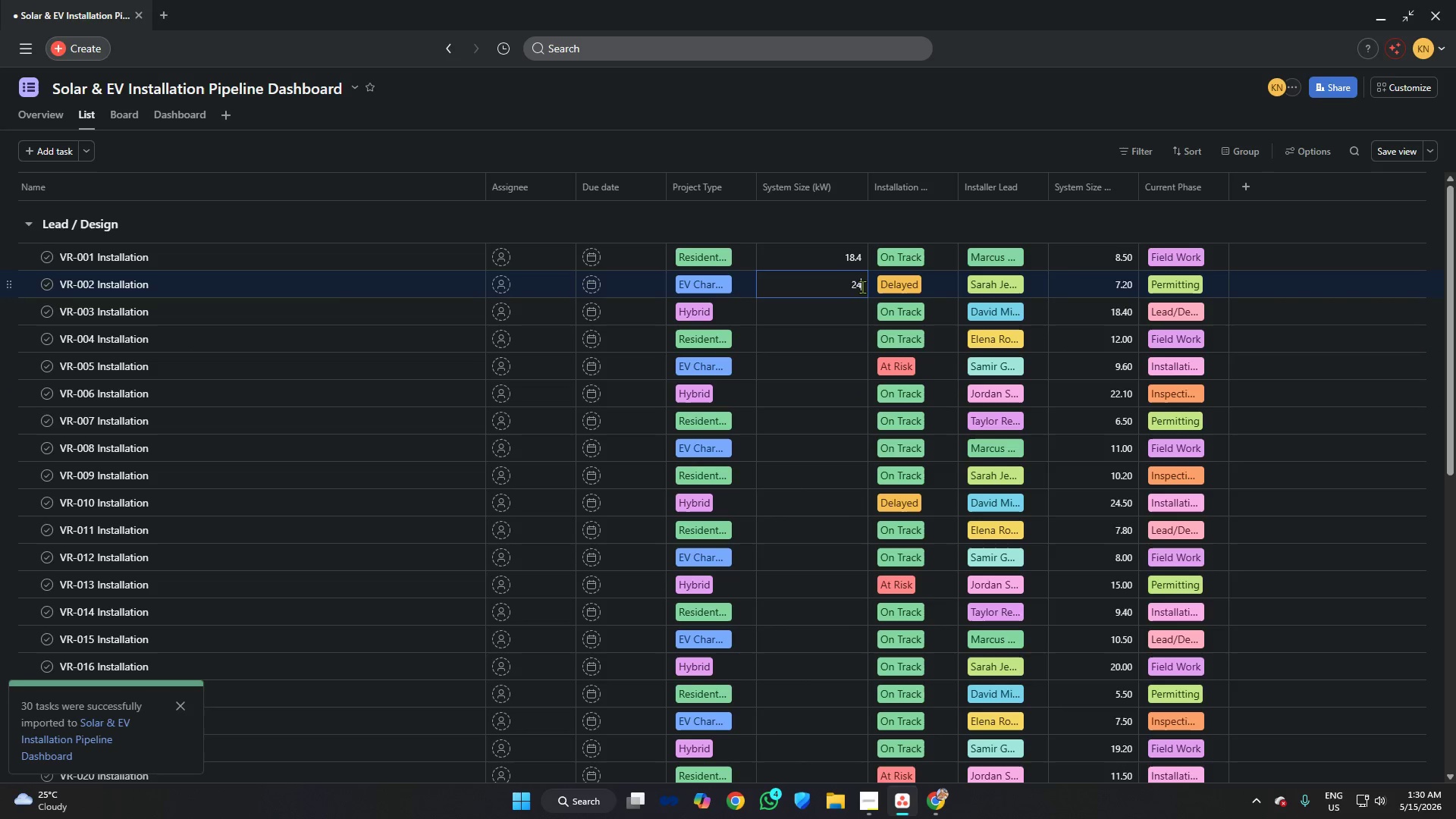 
key(Backspace)
 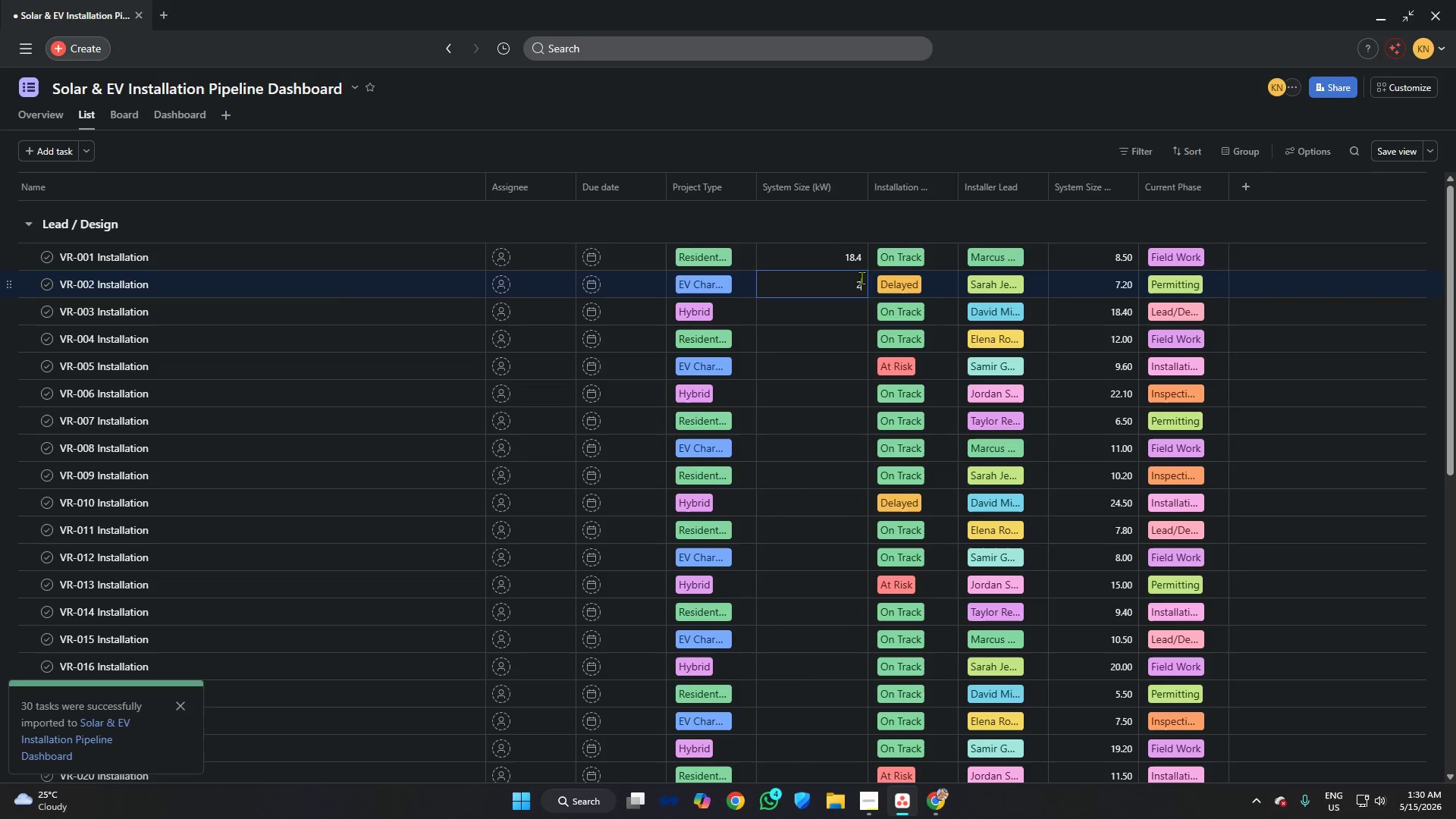 
key(Backspace)
 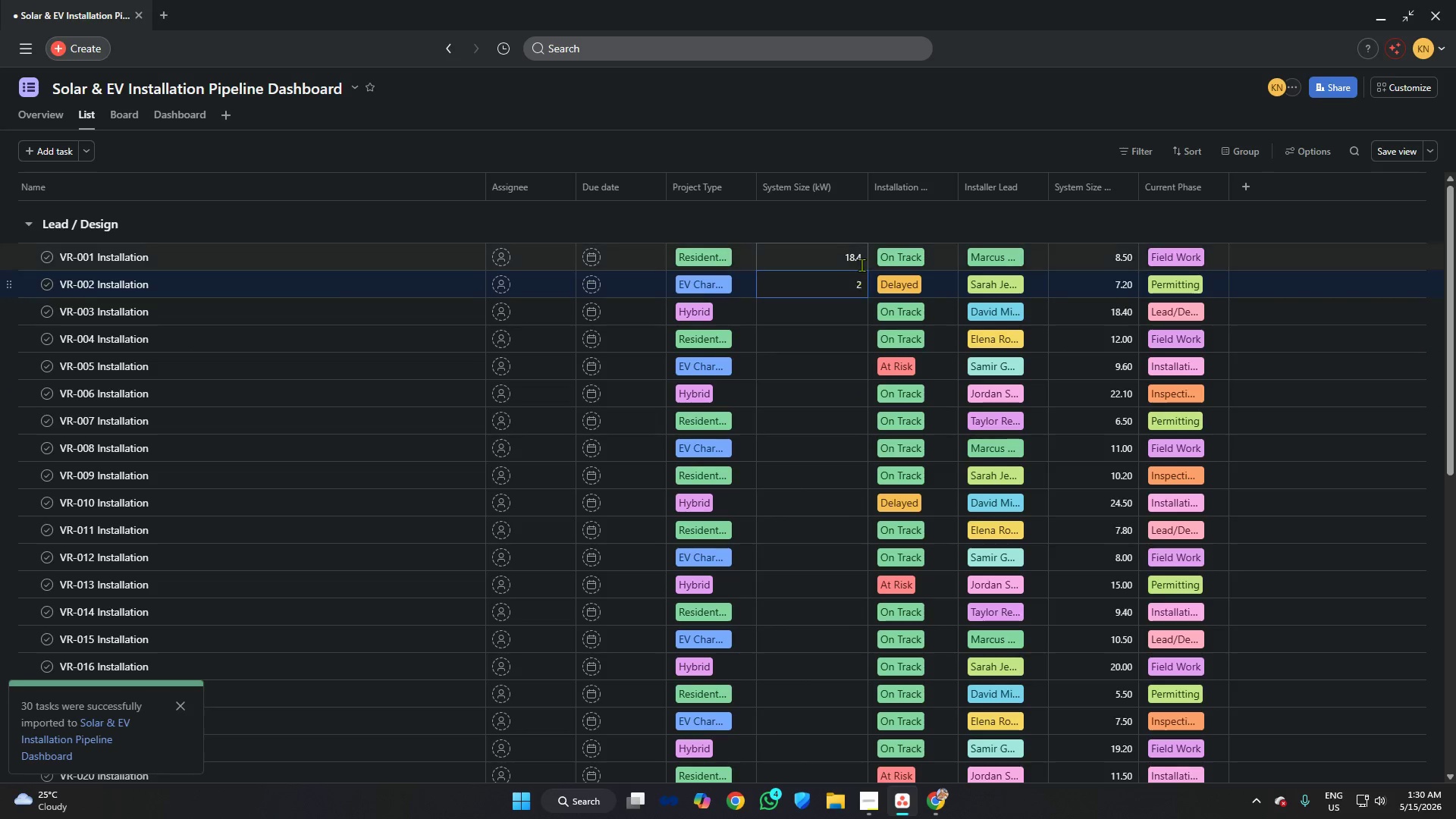 
key(Backspace)
 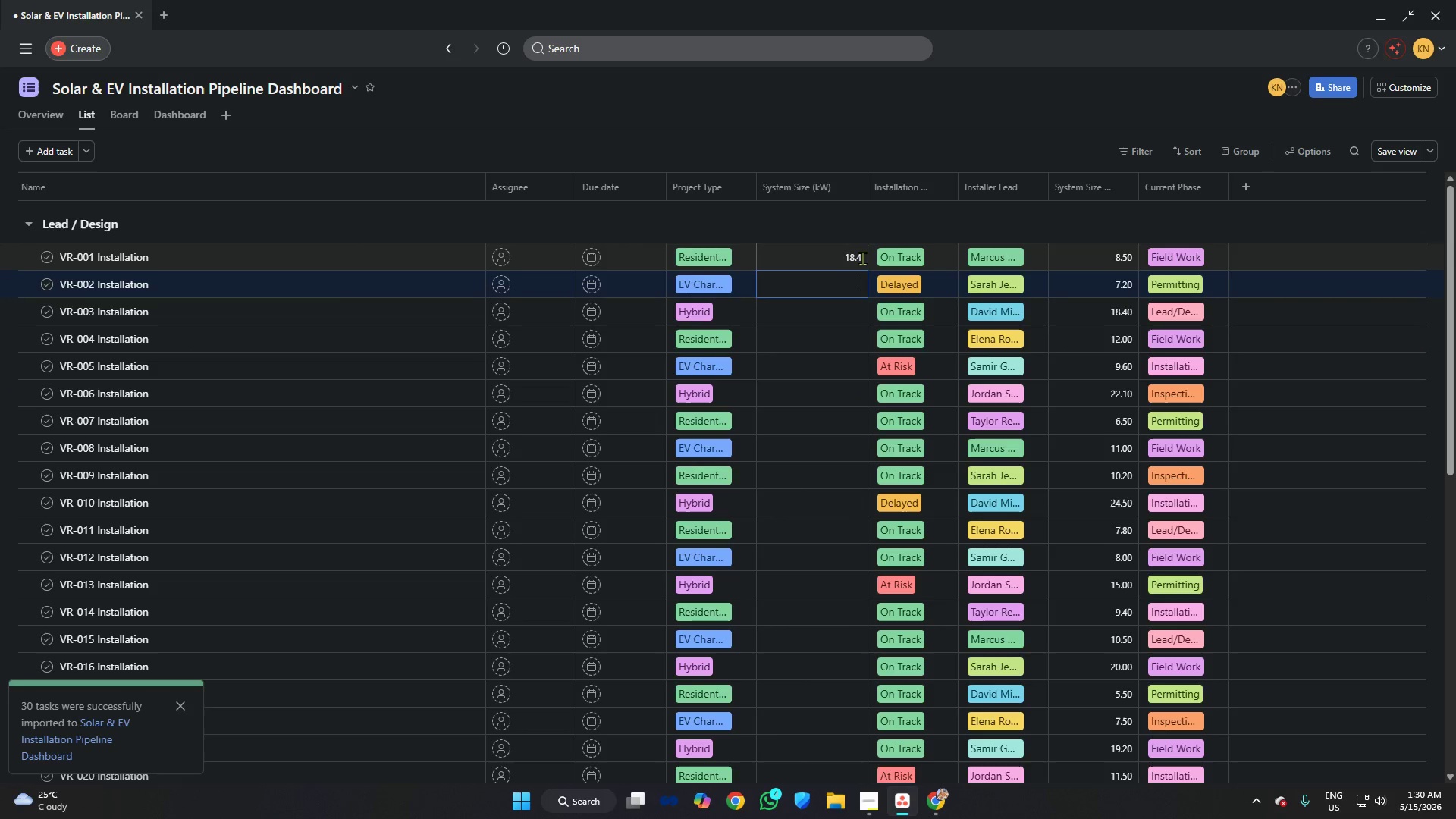 
left_click([862, 258])
 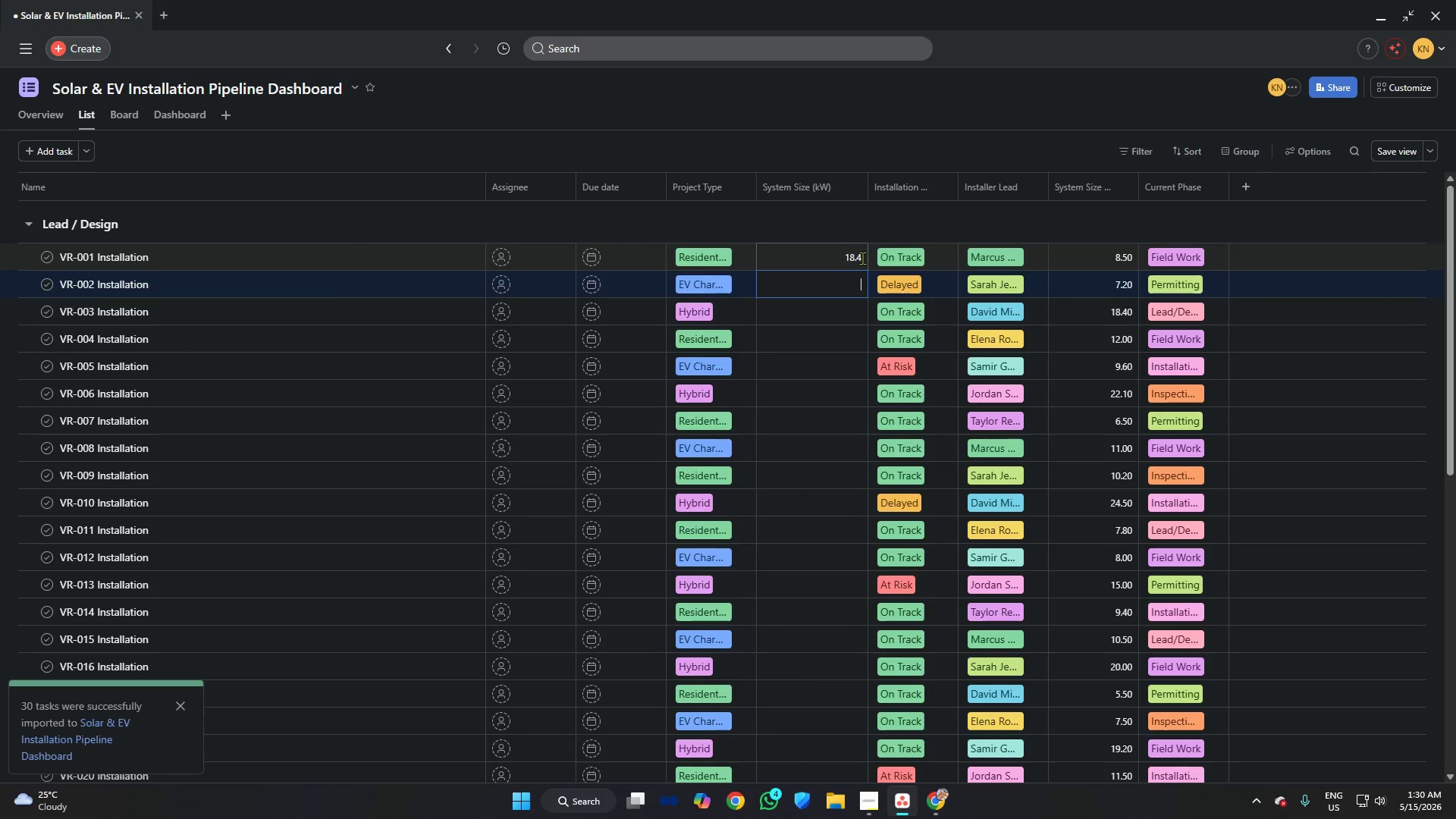 
key(Backspace)
 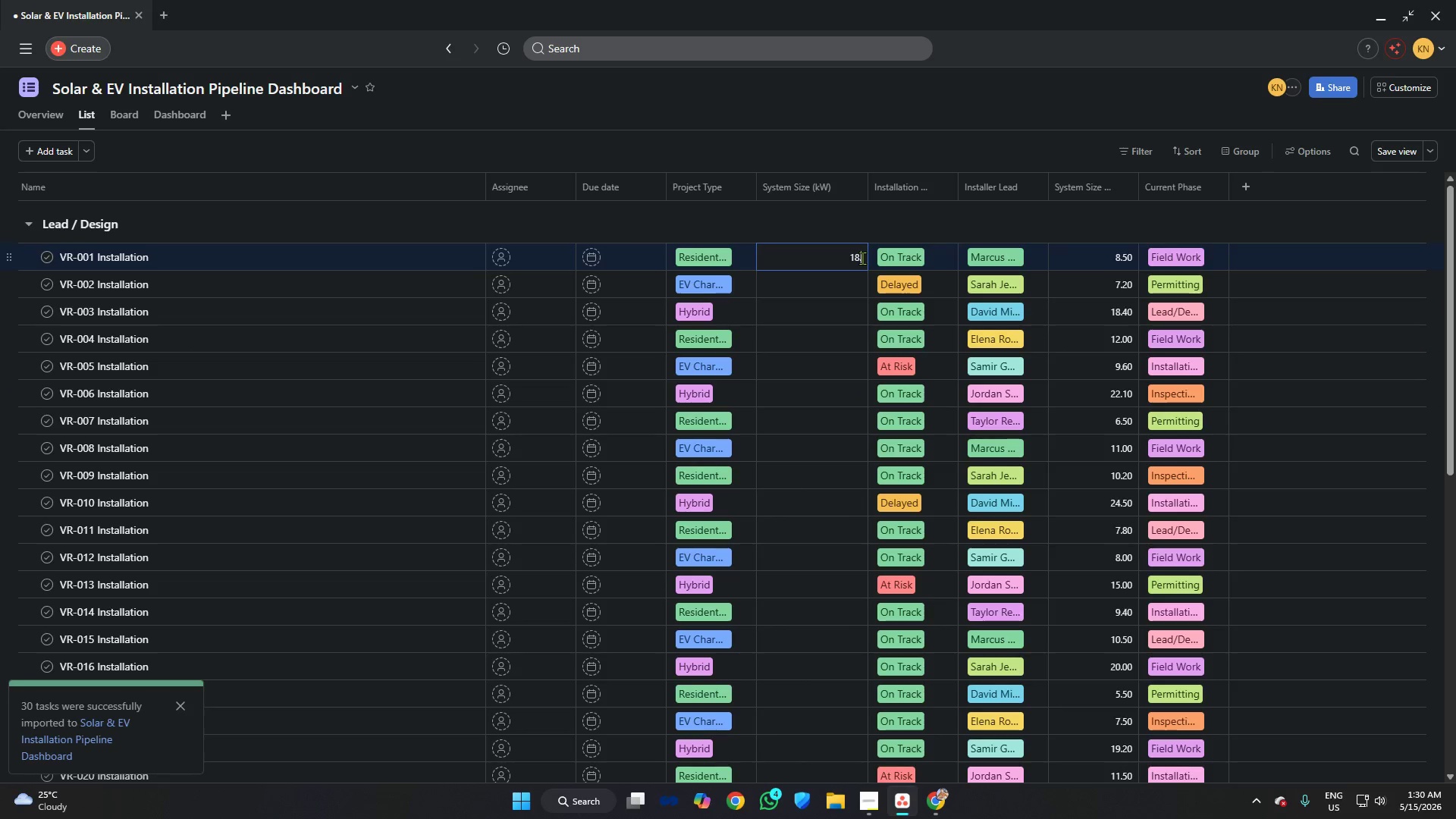 
key(Backspace)
 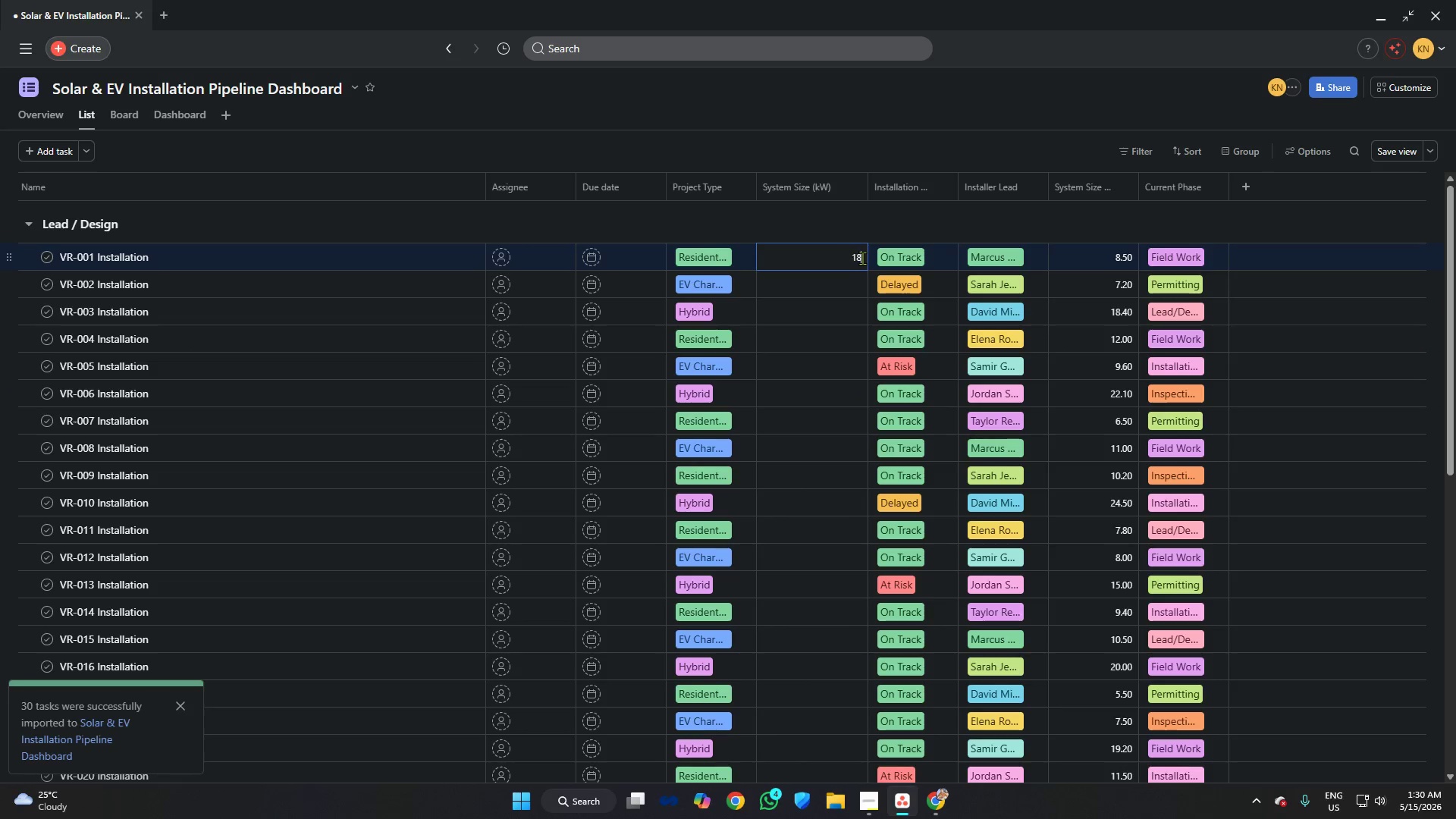 
key(Backspace)
 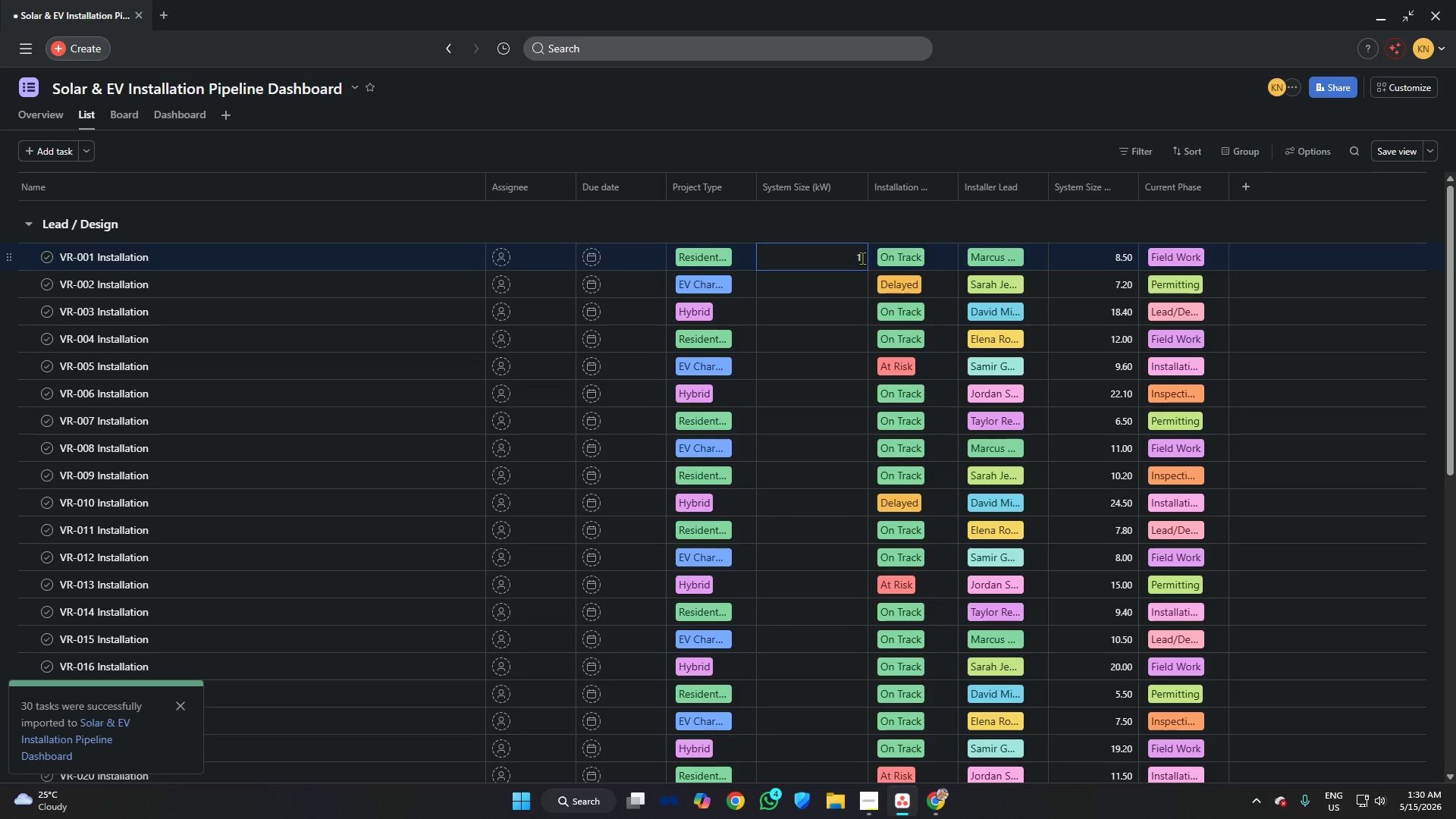 
key(Backspace)
 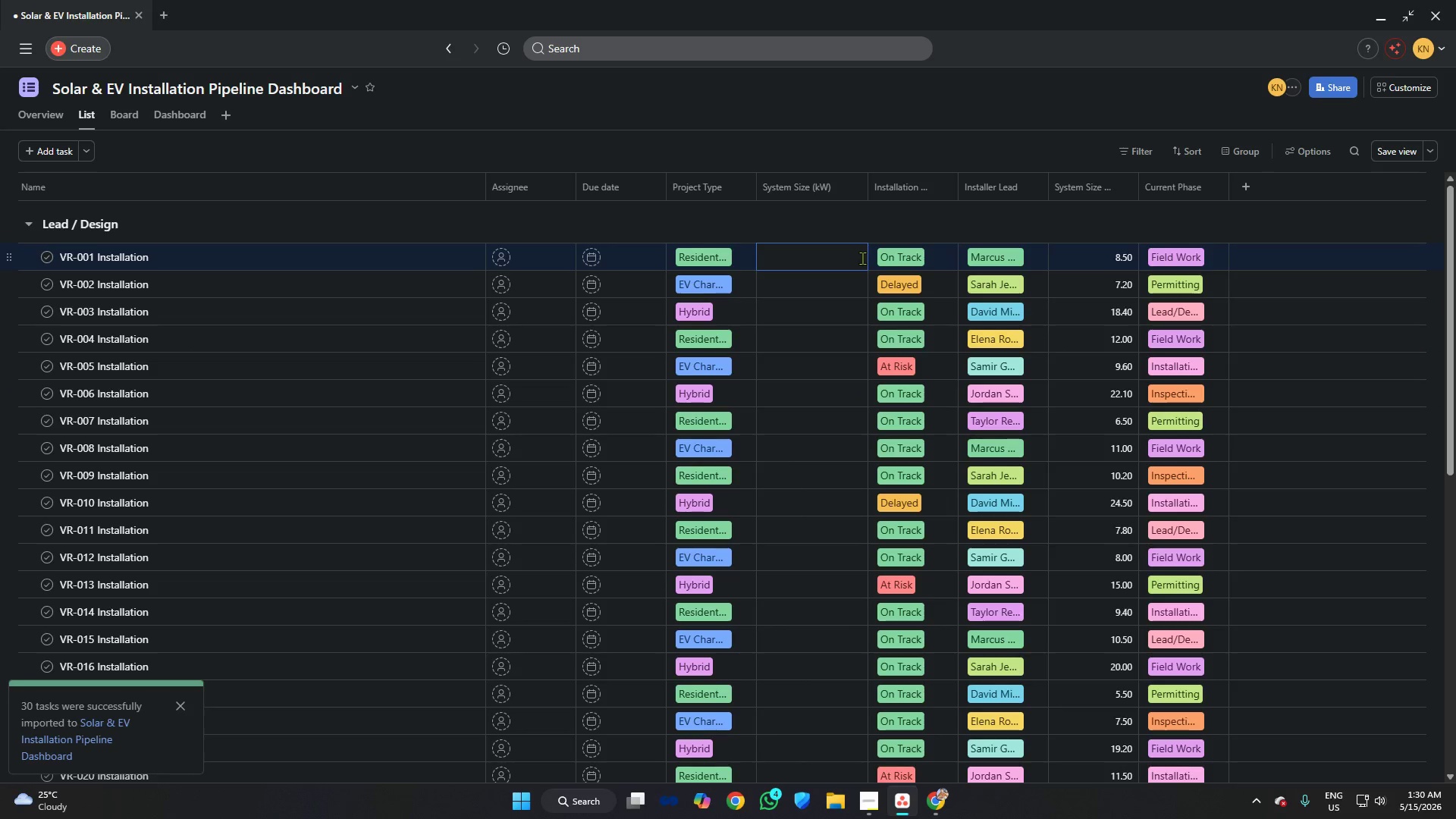 
key(Backspace)
 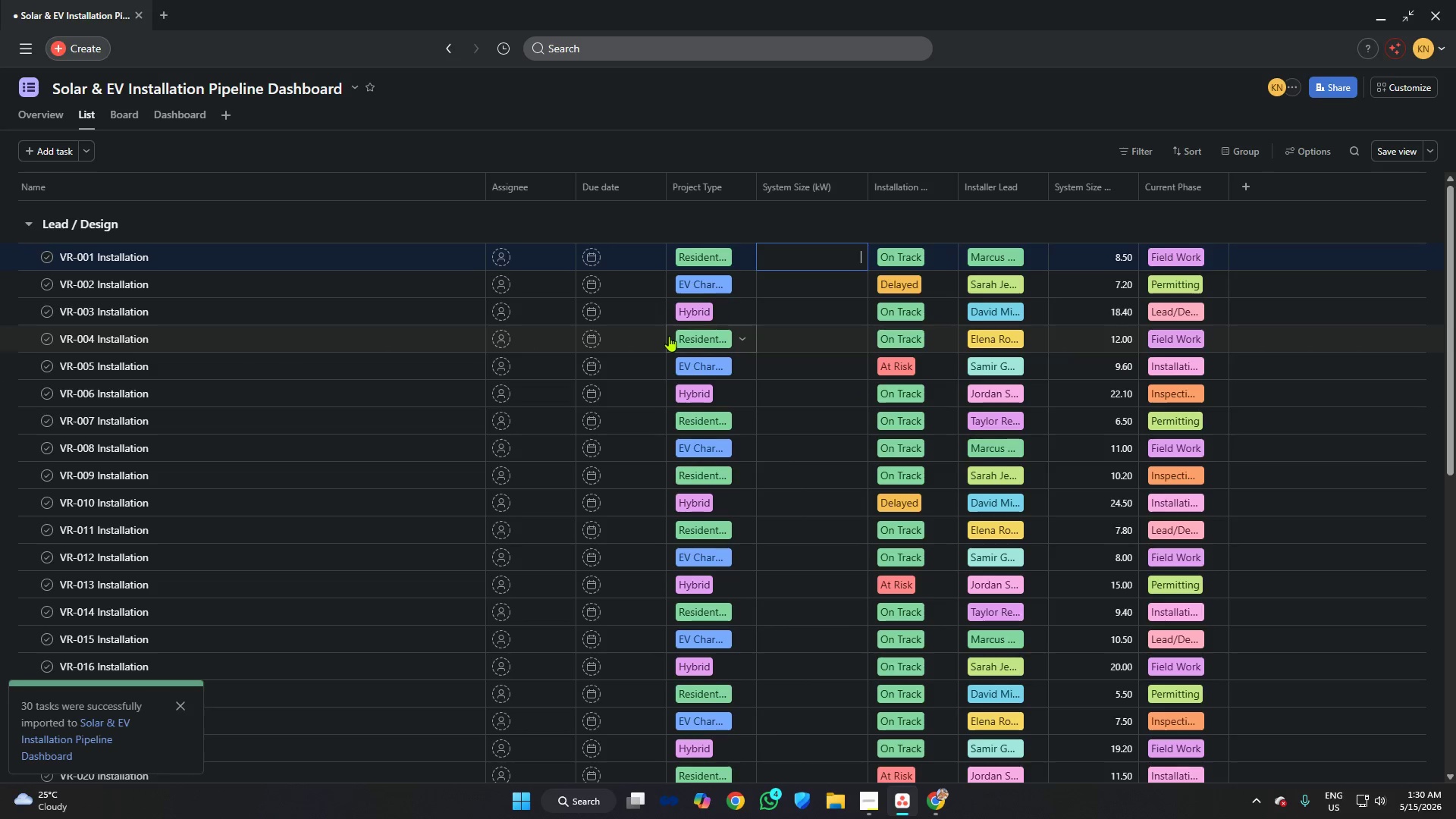 
key(Alt+AltLeft)
 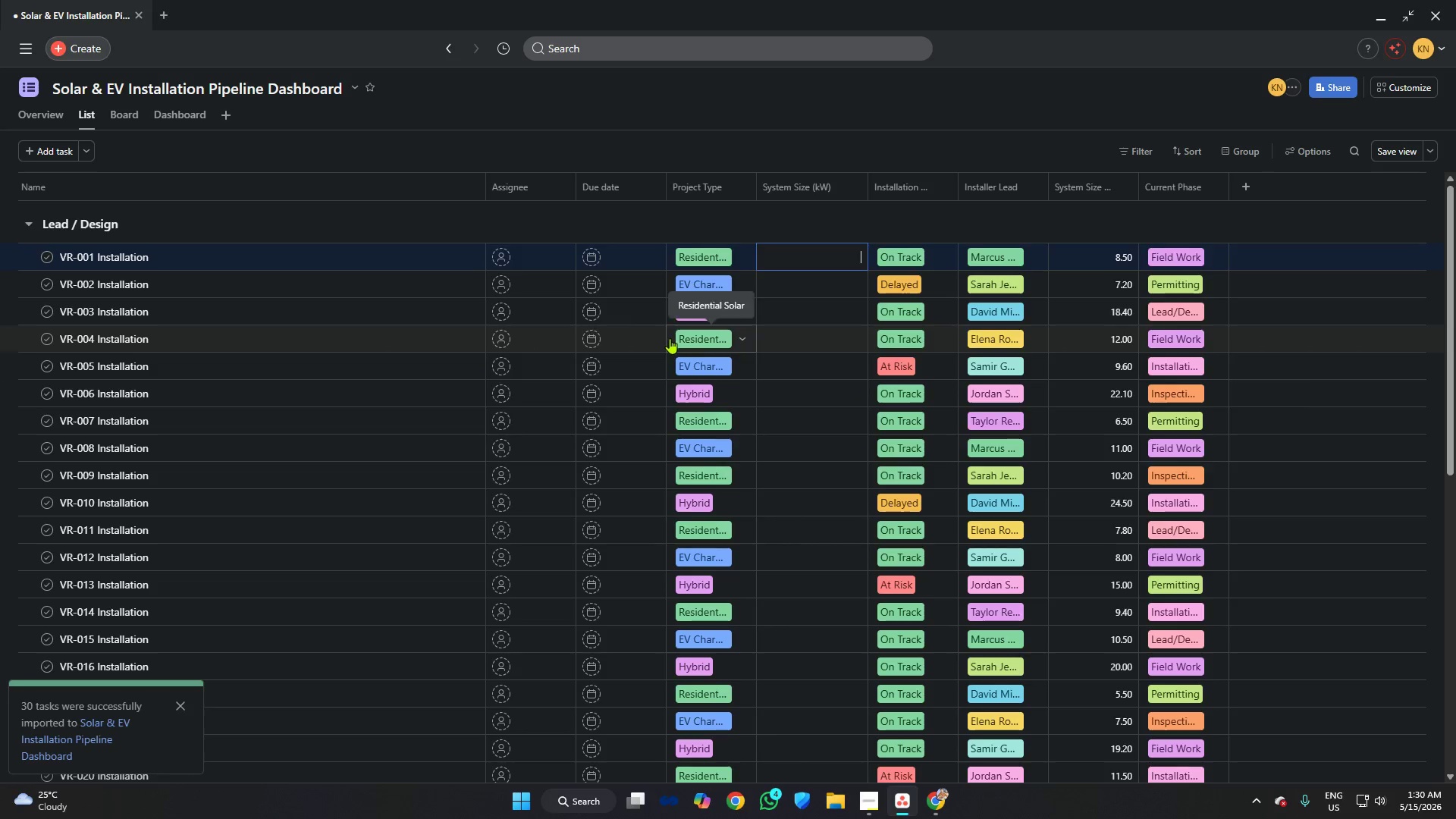 
key(Alt+Tab)
 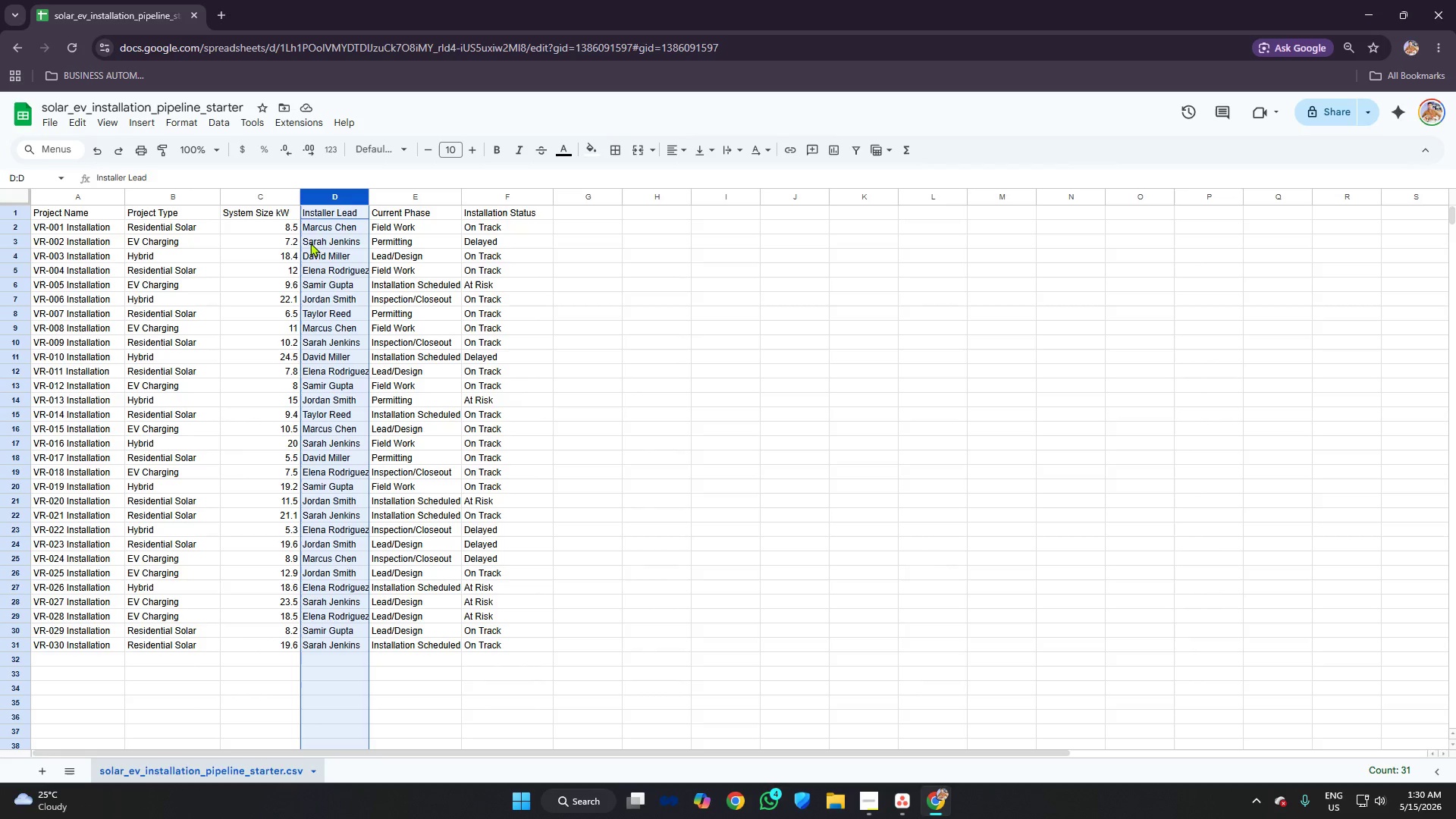 
left_click([291, 223])
 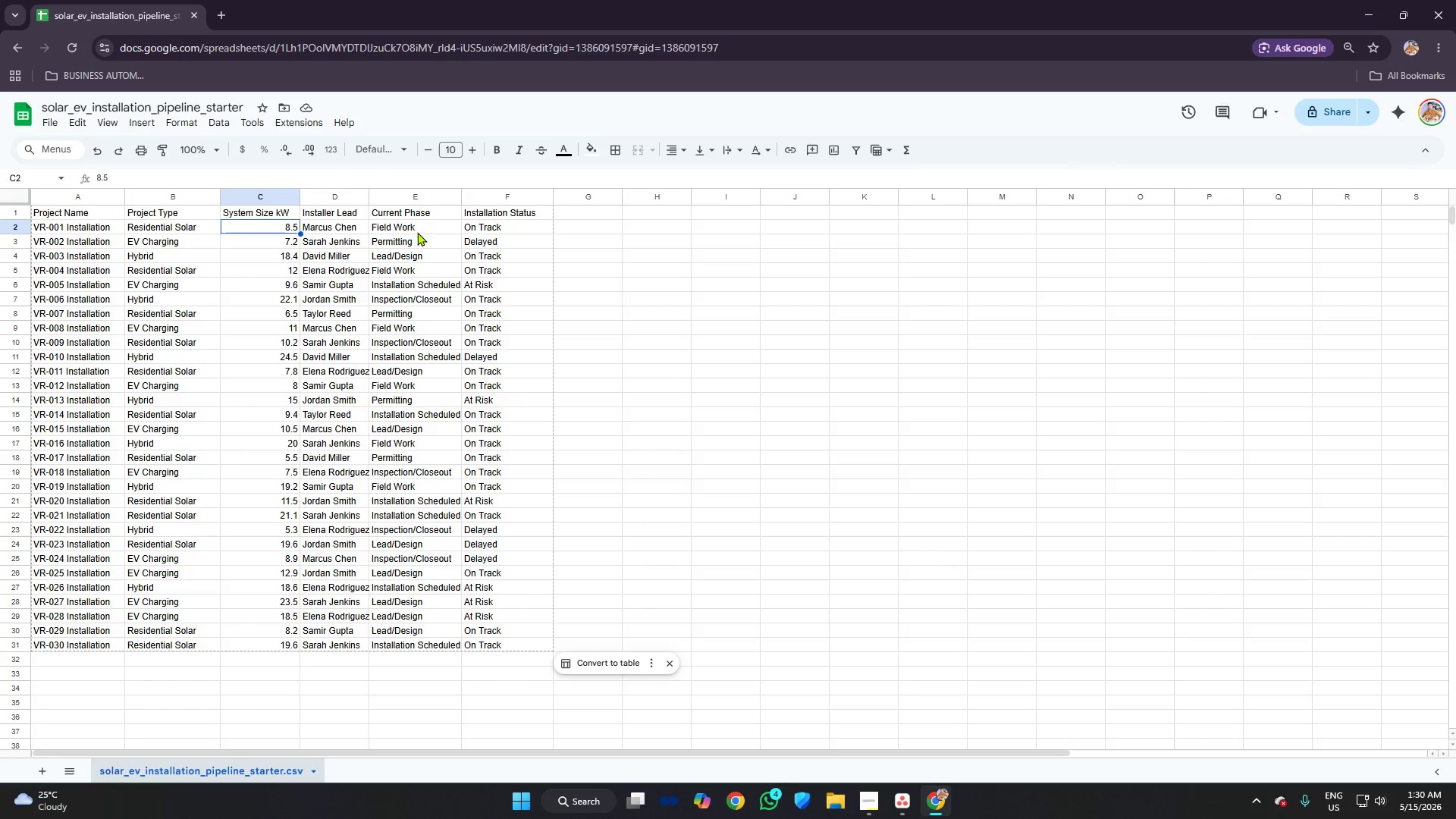 
key(Control+C)
 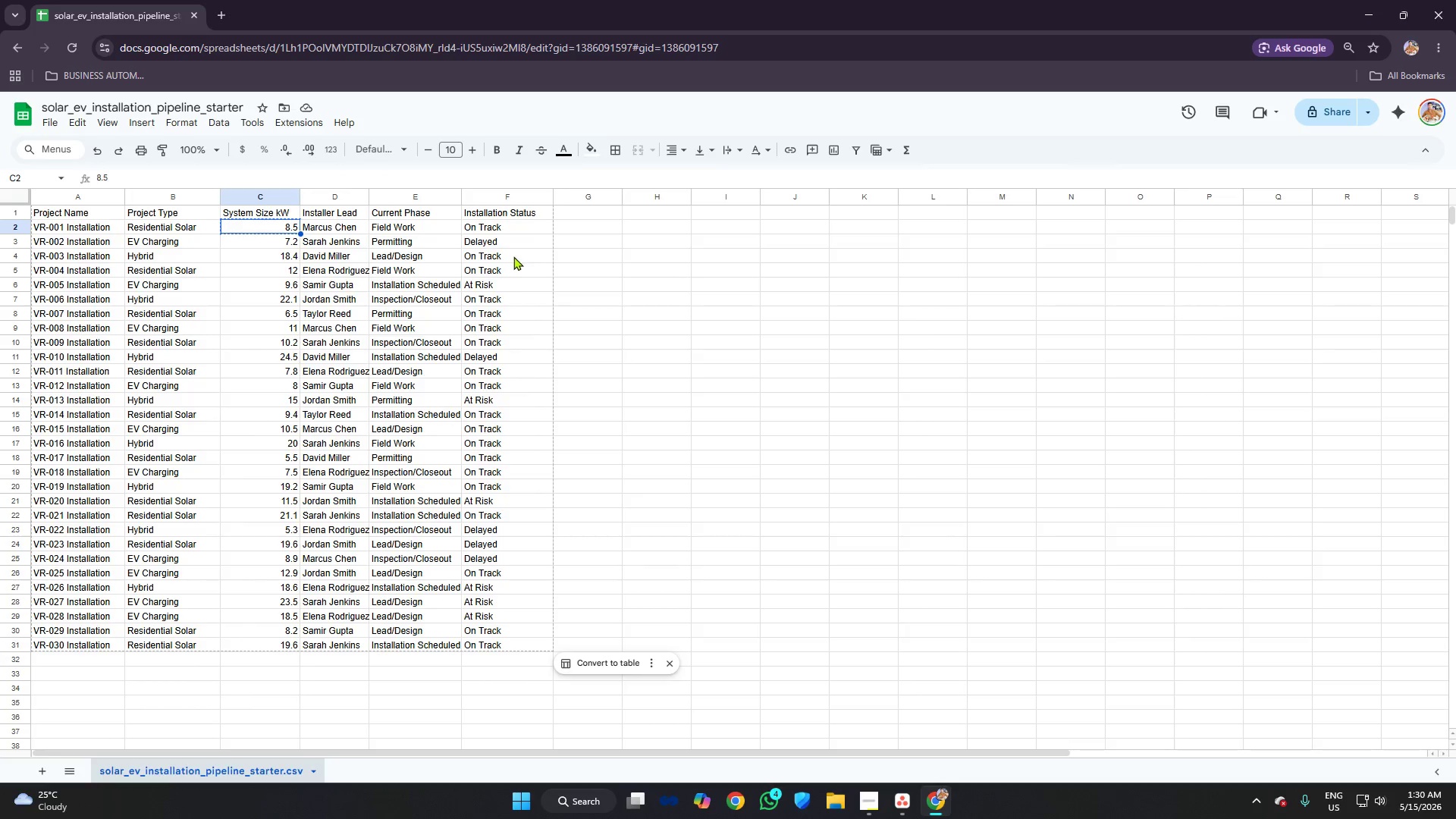 
key(Alt+AltLeft)
 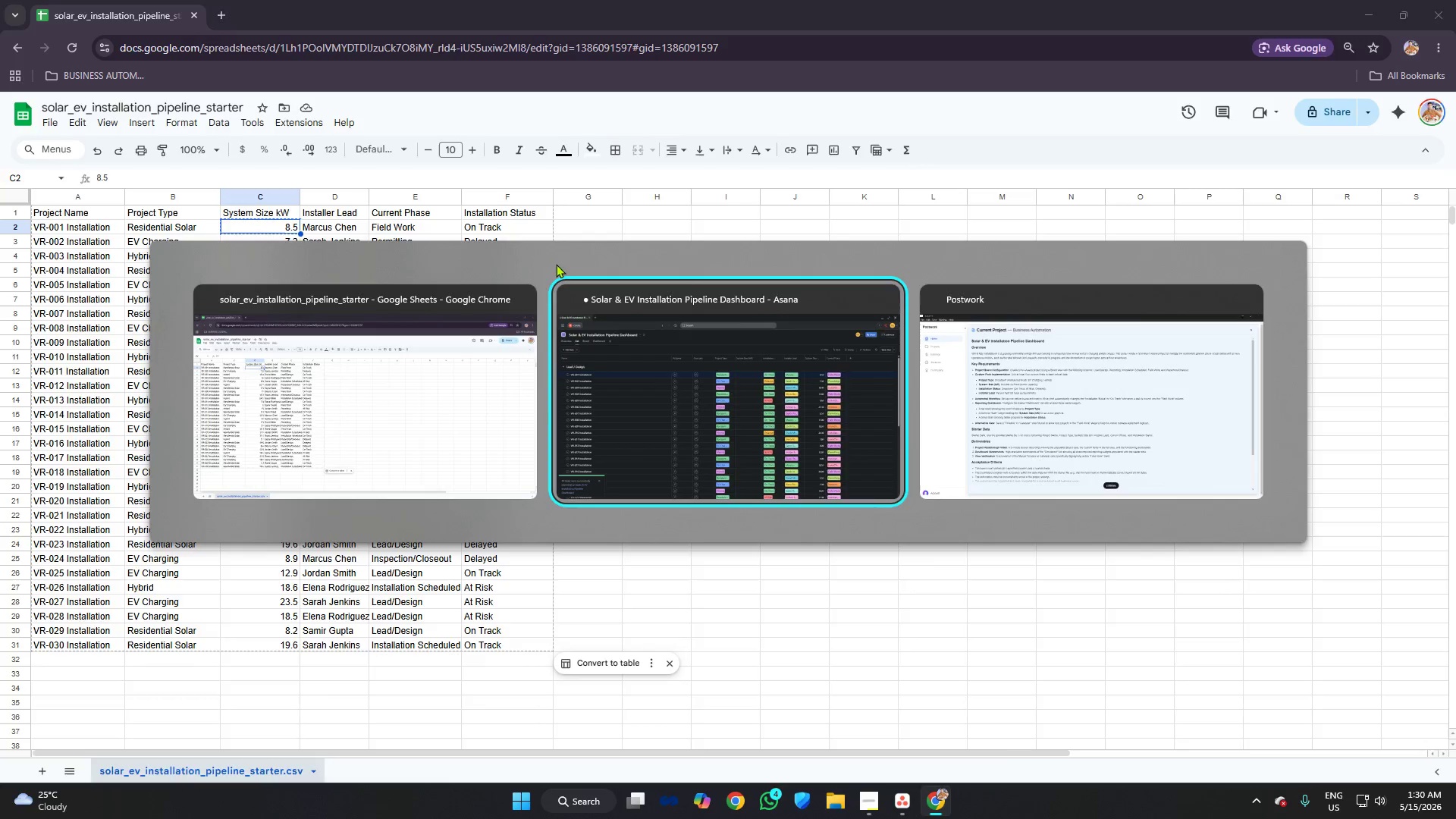 
key(Alt+Tab)
 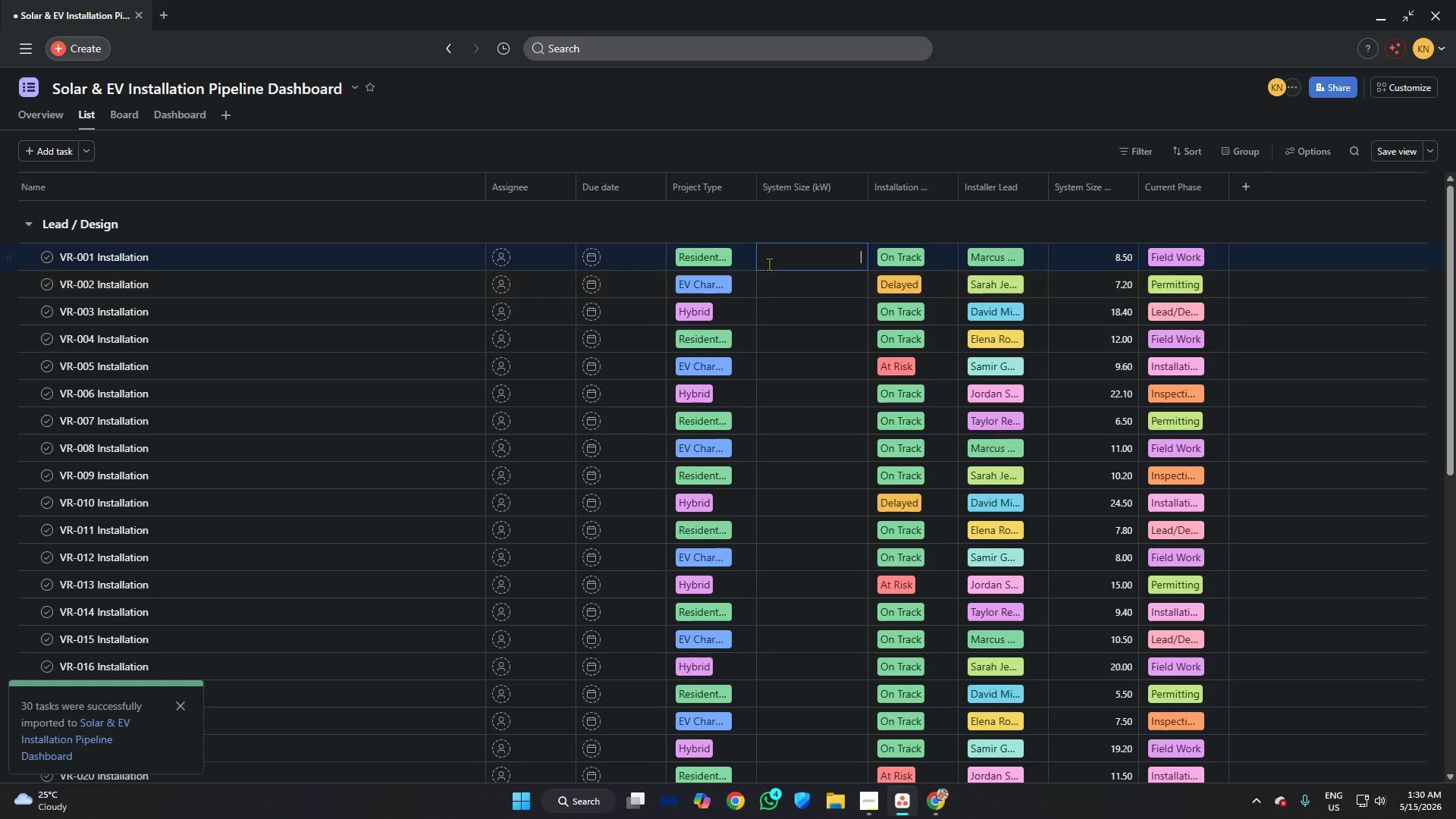 
key(Control+V)
 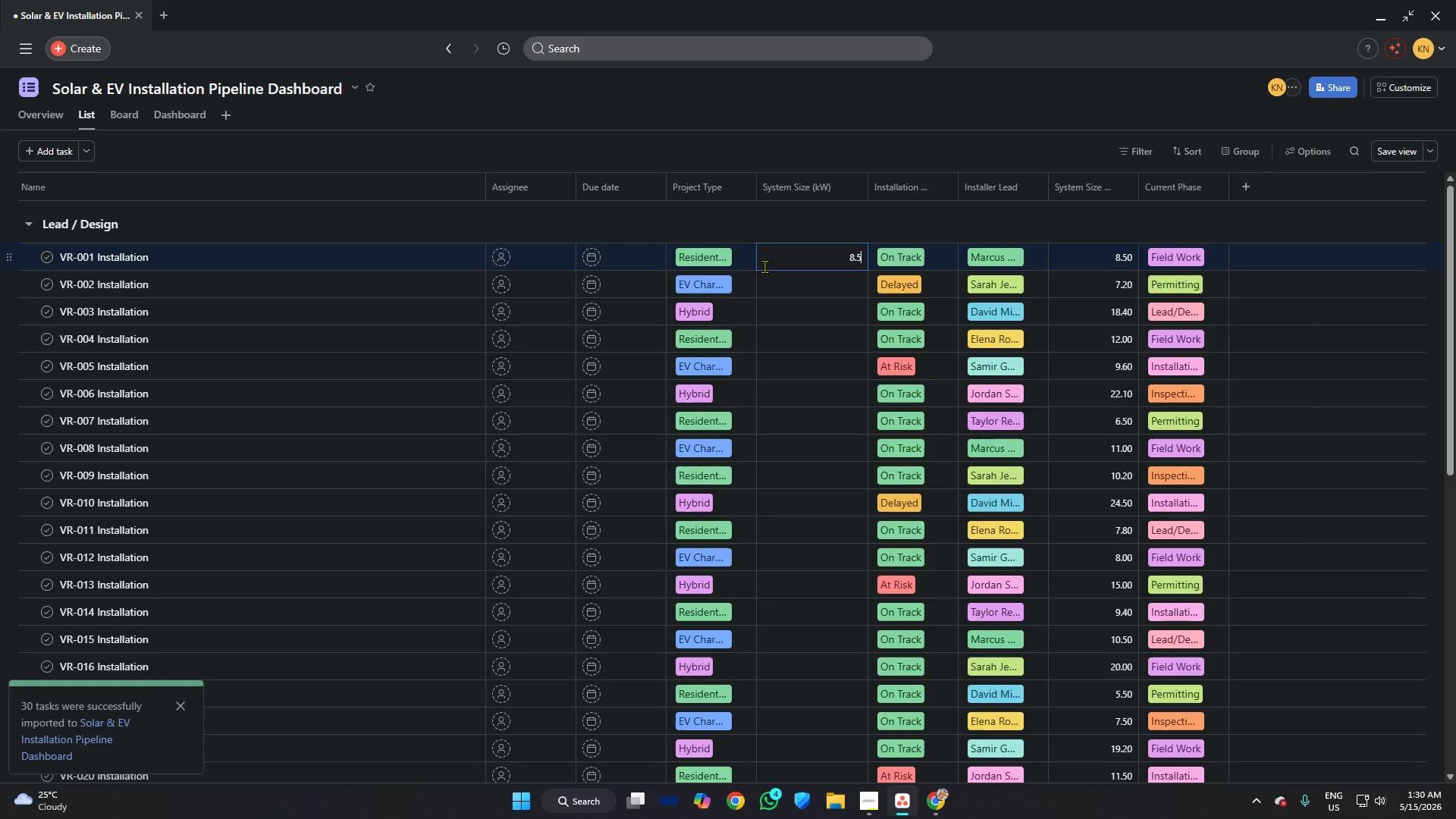 
key(Alt+AltLeft)
 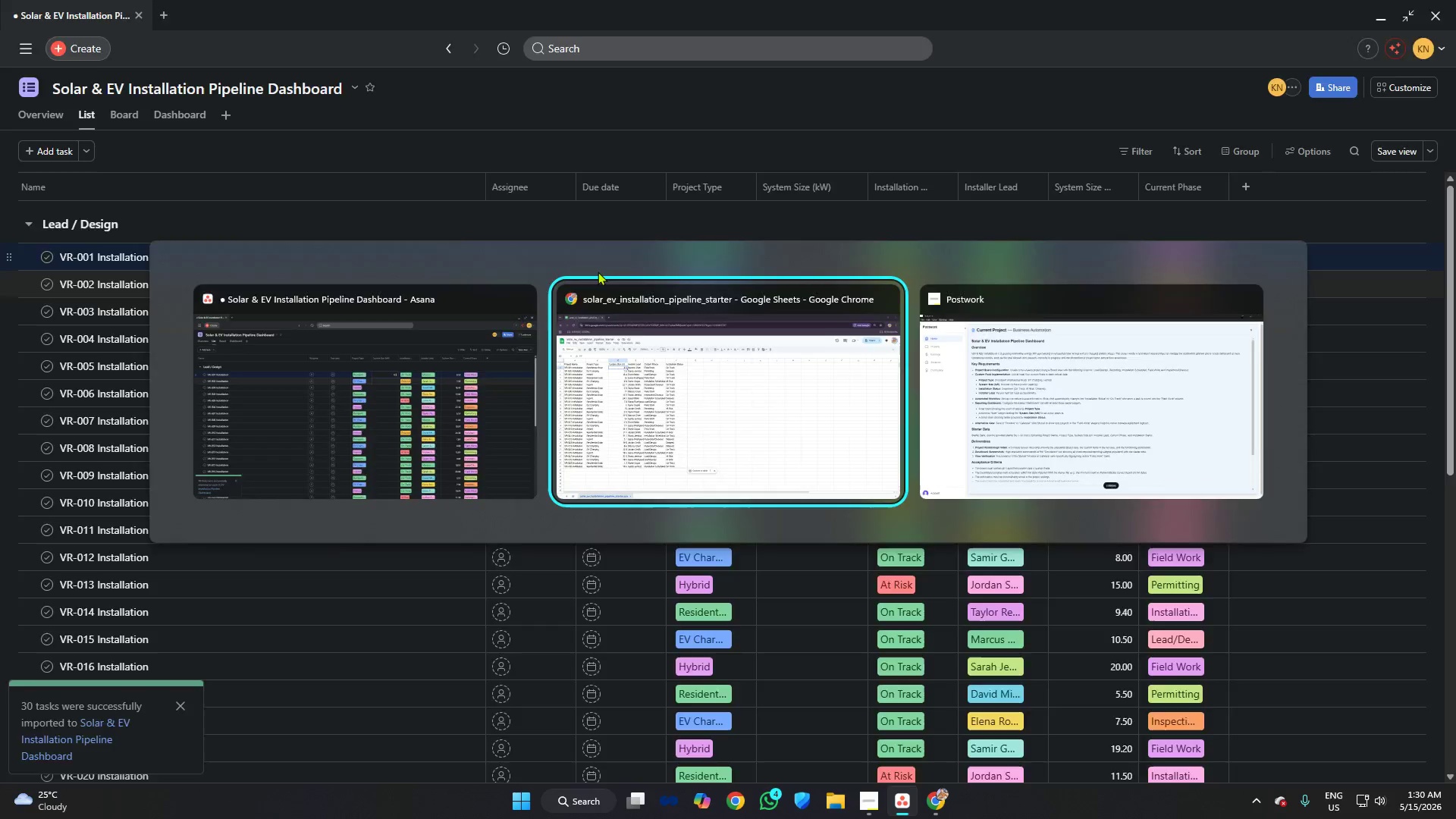 
key(Alt+Tab)
 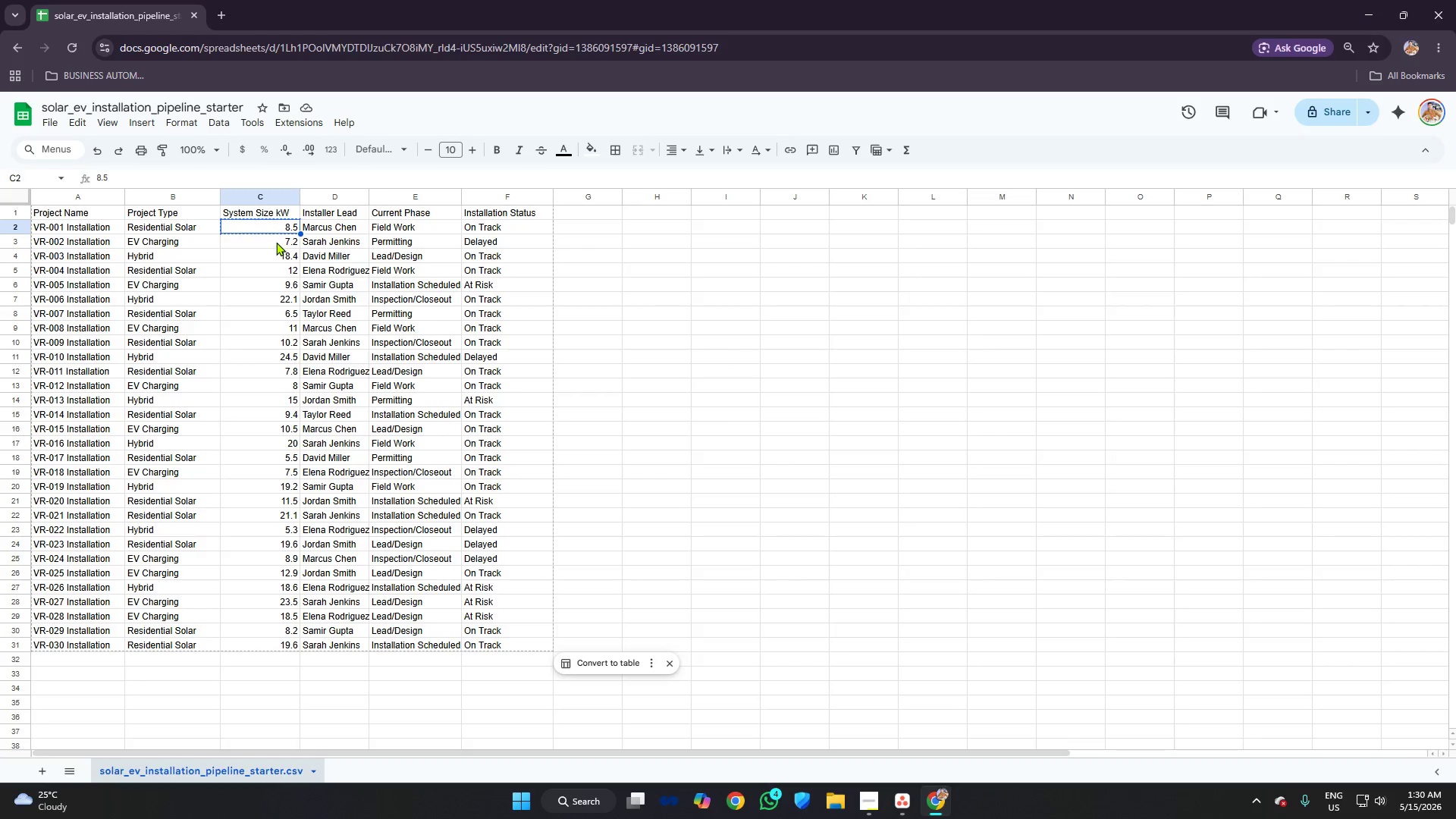 
left_click([276, 242])
 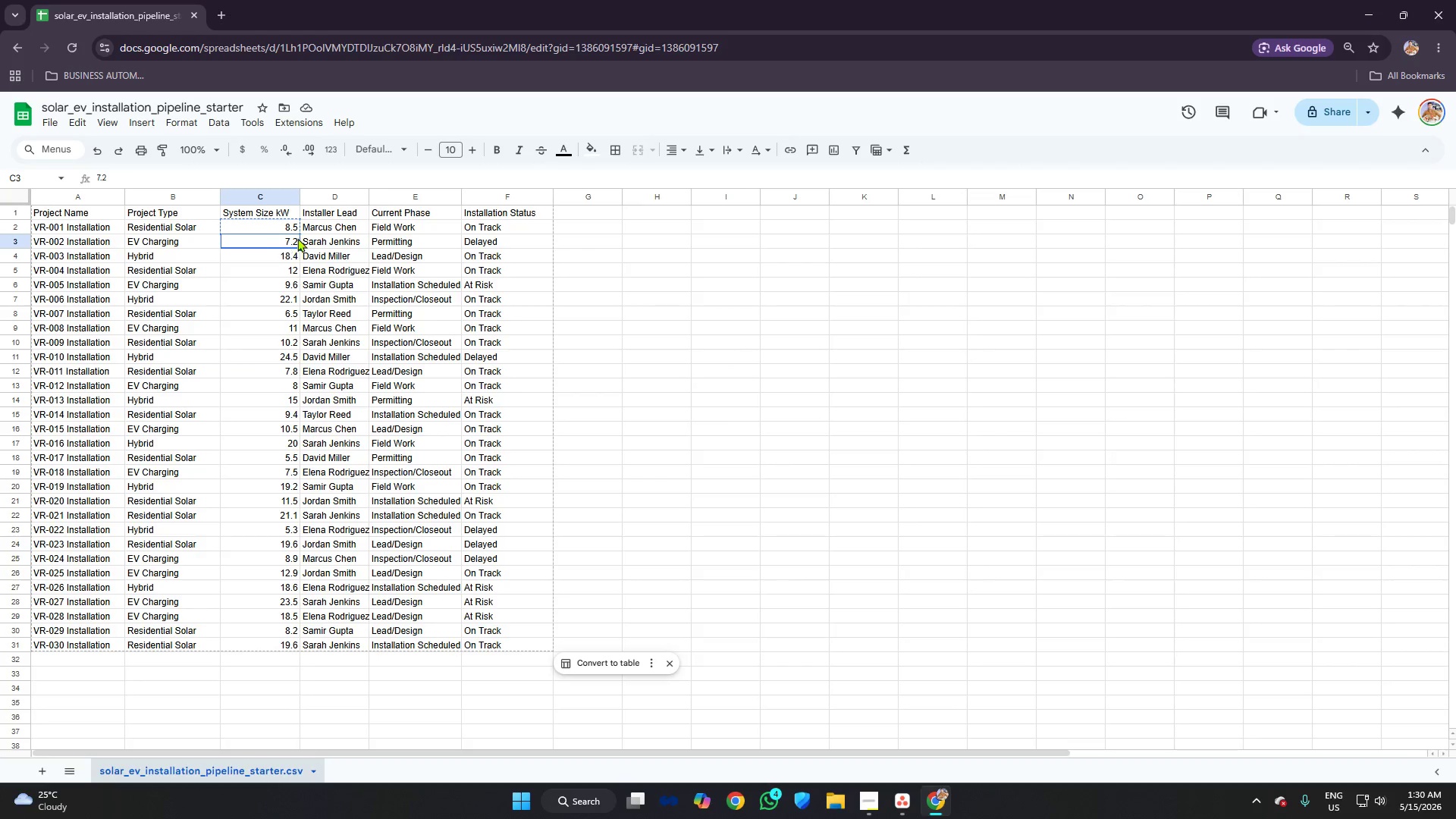 
key(Control+C)
 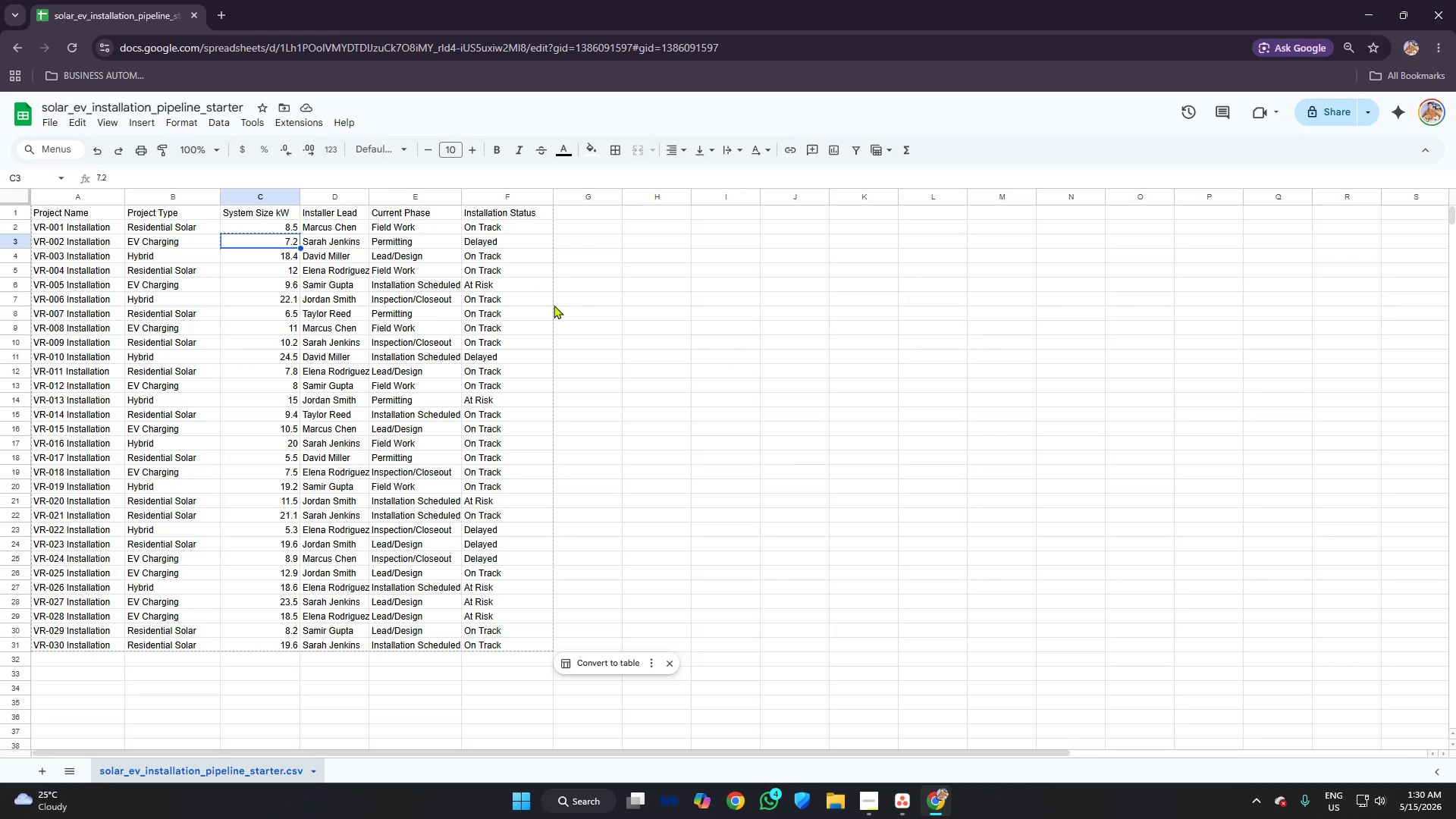 
key(Alt+AltLeft)
 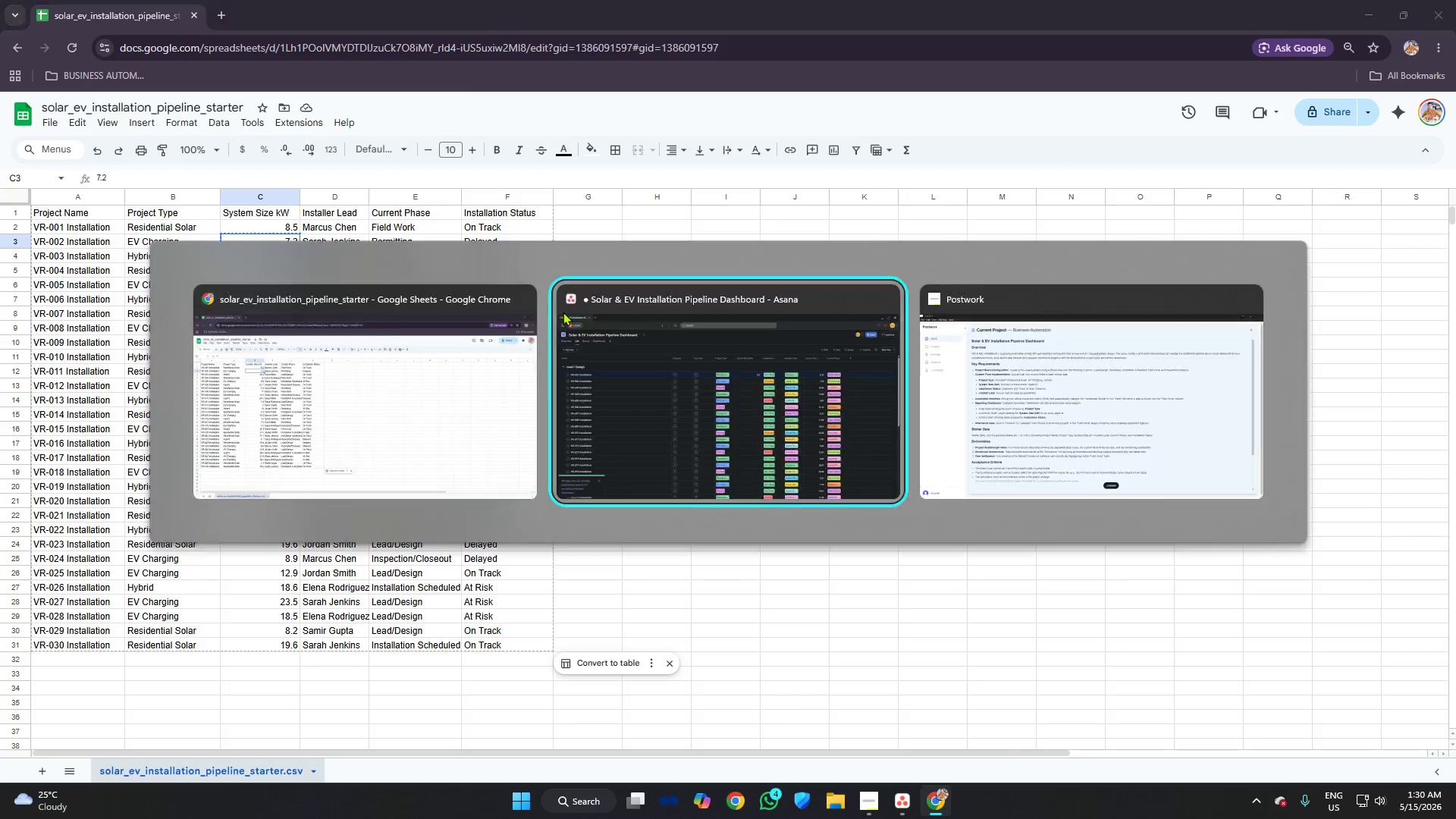 
key(Alt+Tab)
 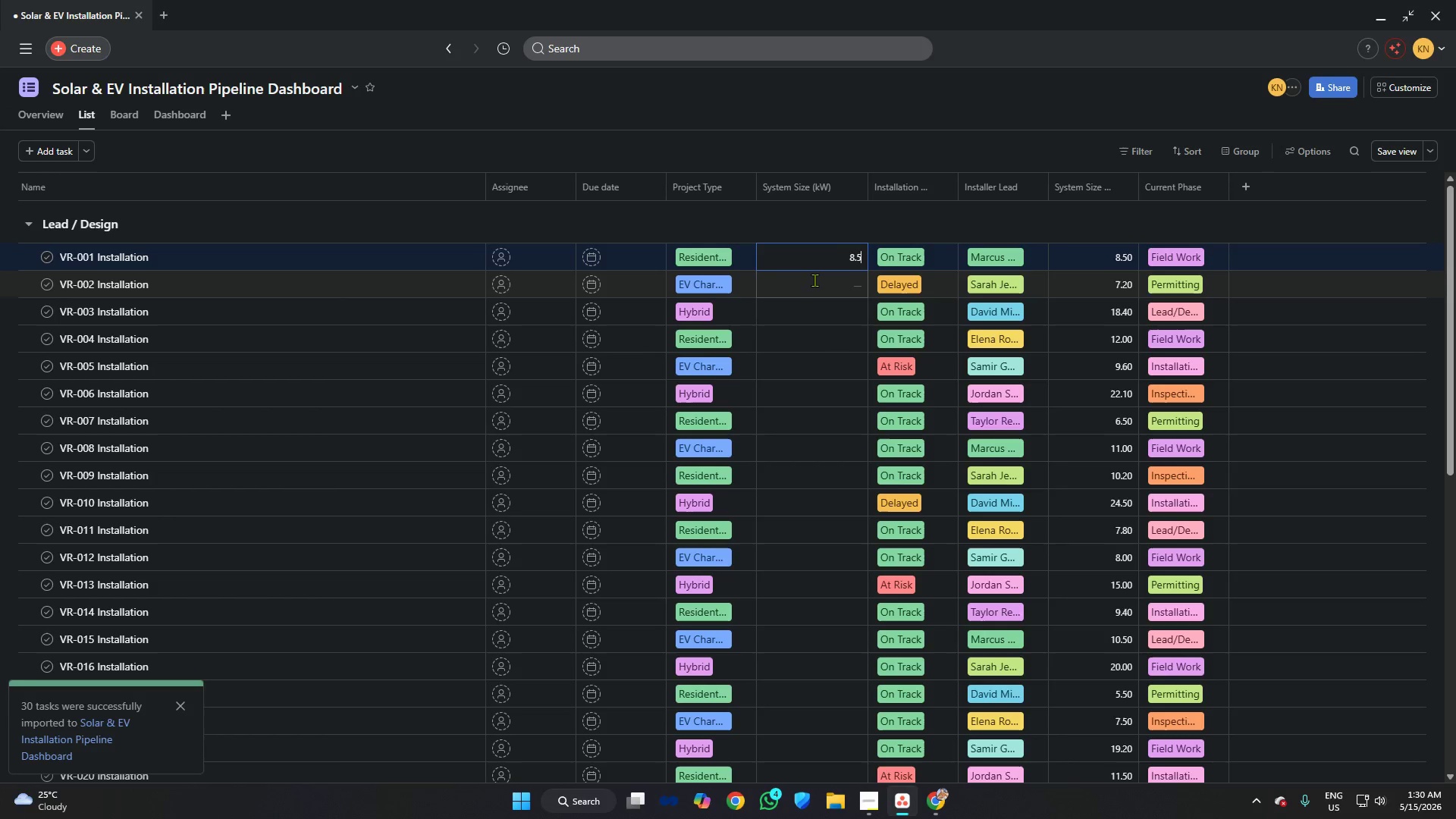 
left_click([814, 280])
 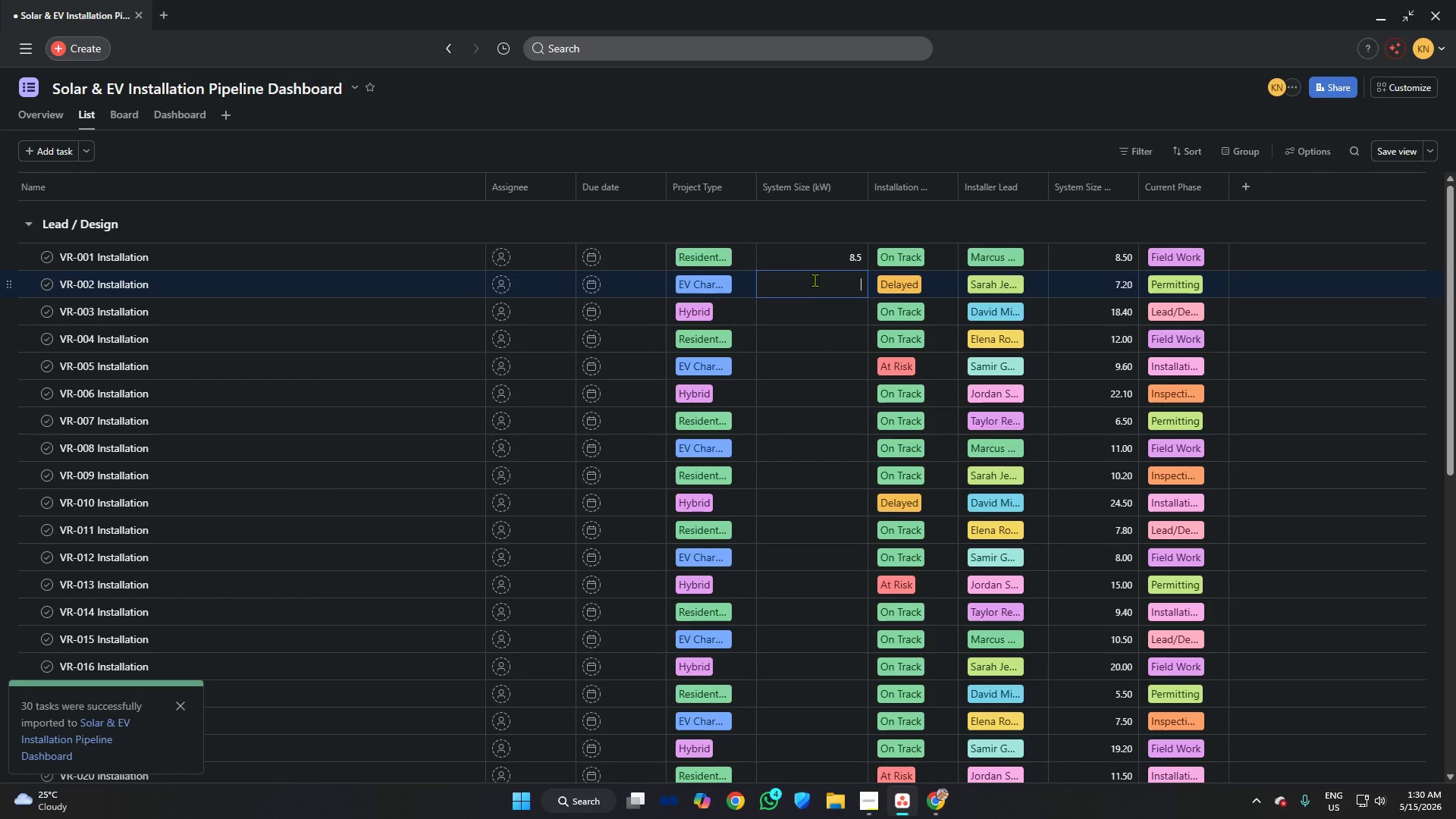 
key(Control+V)
 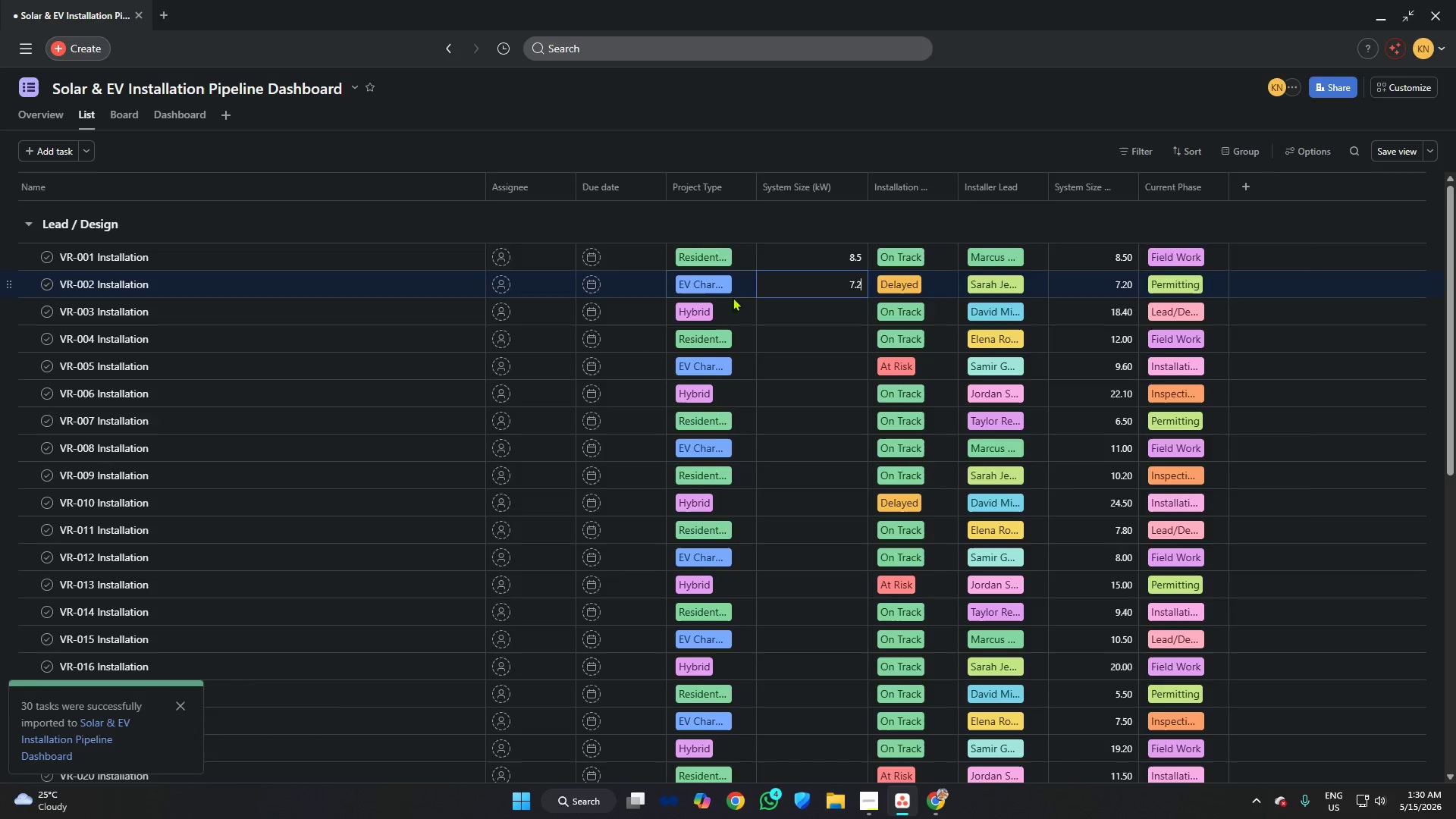 
key(Alt+AltLeft)
 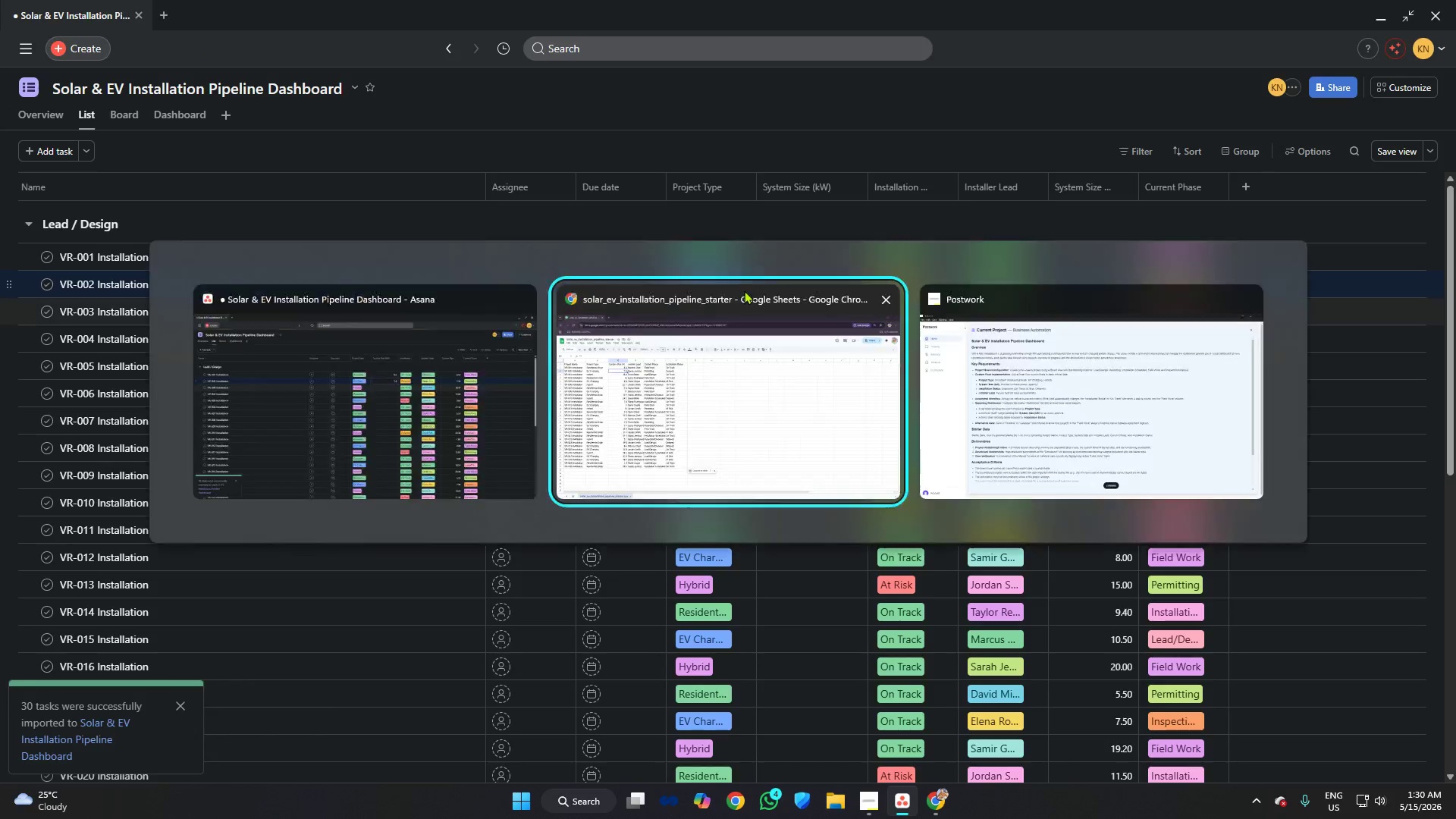 
key(Alt+Tab)
 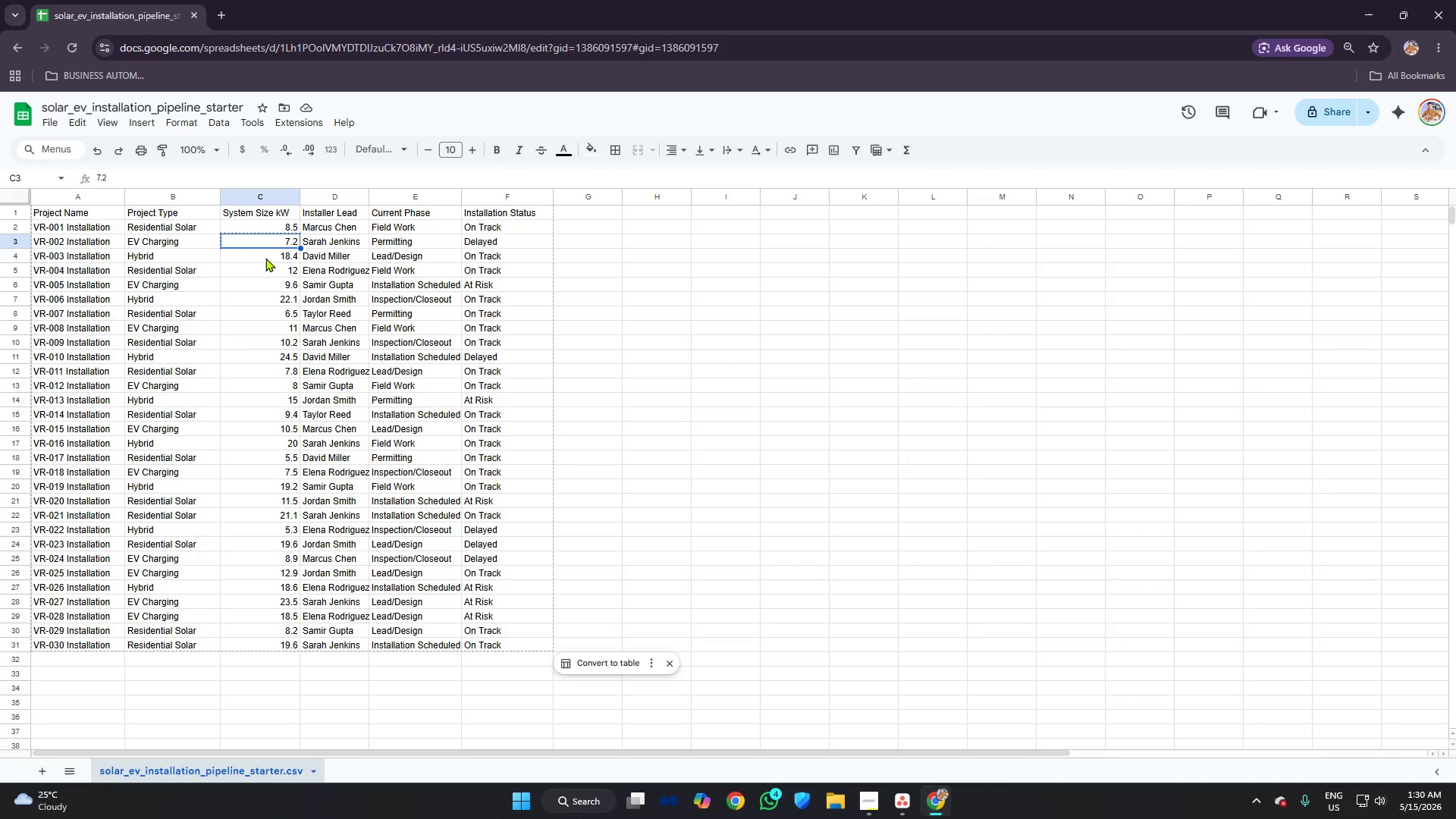 
left_click([268, 258])
 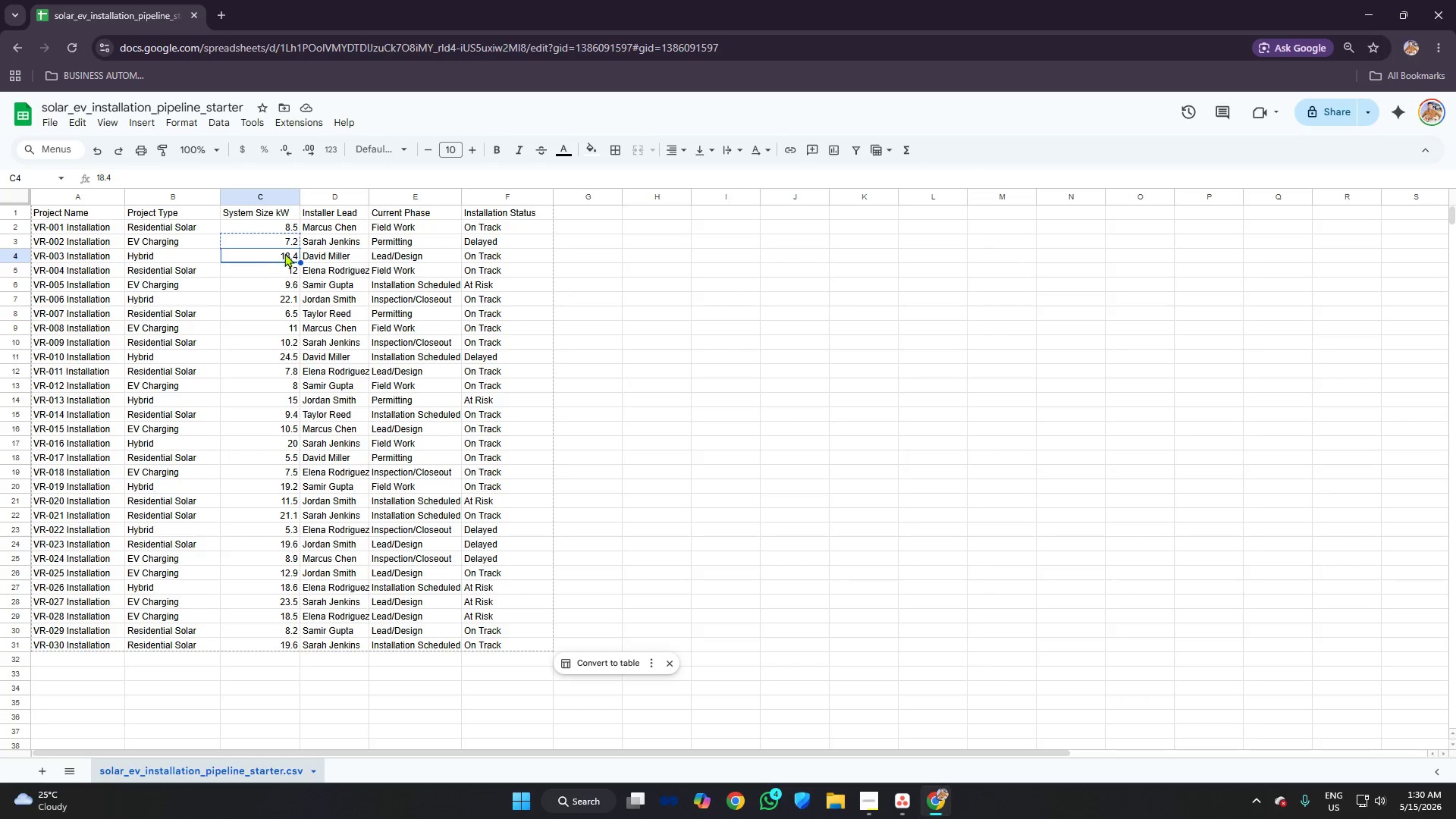 
key(Control+C)
 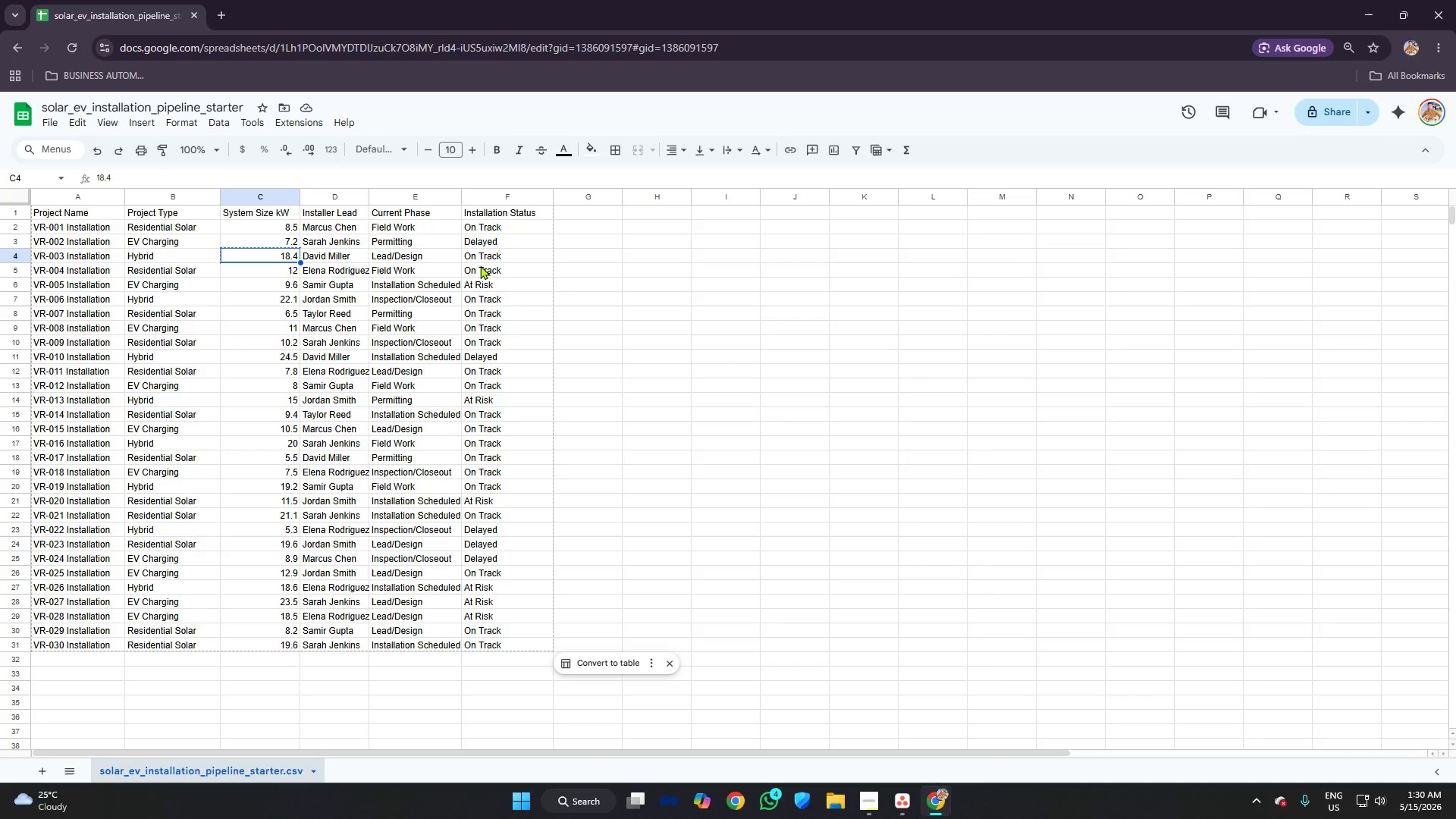 
key(Alt+AltLeft)
 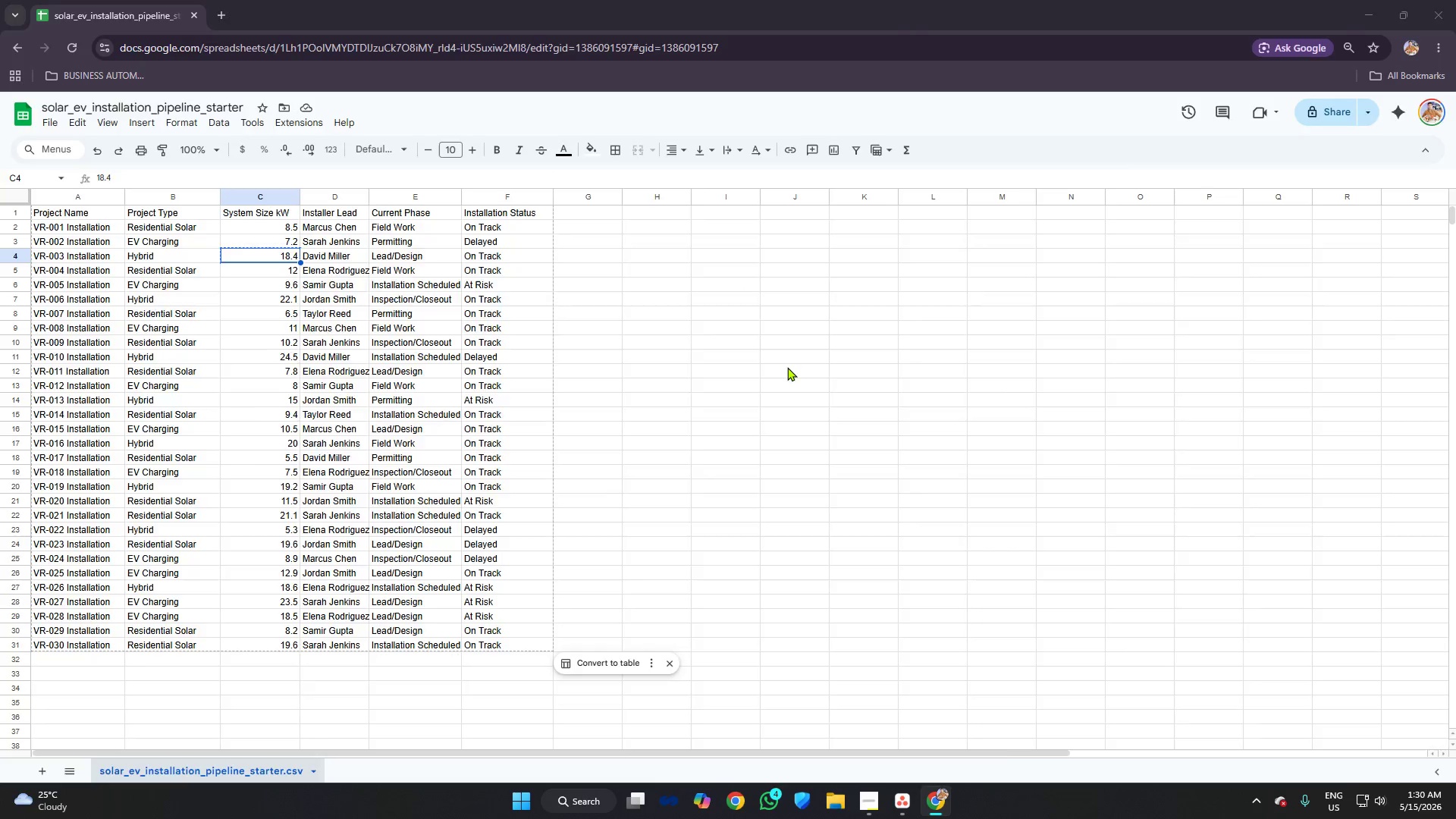 
key(Alt+Tab)
 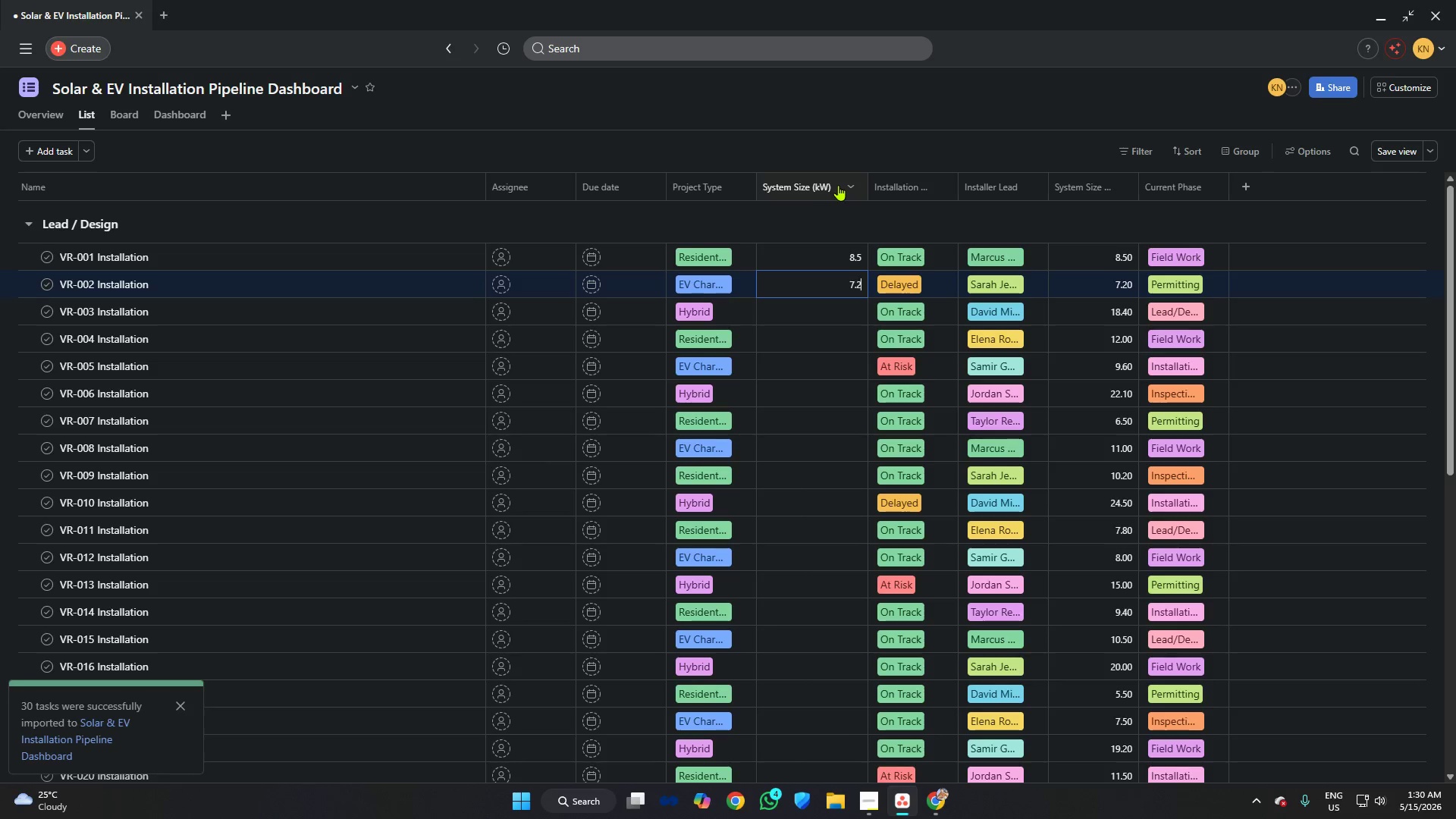 
right_click([821, 182])
 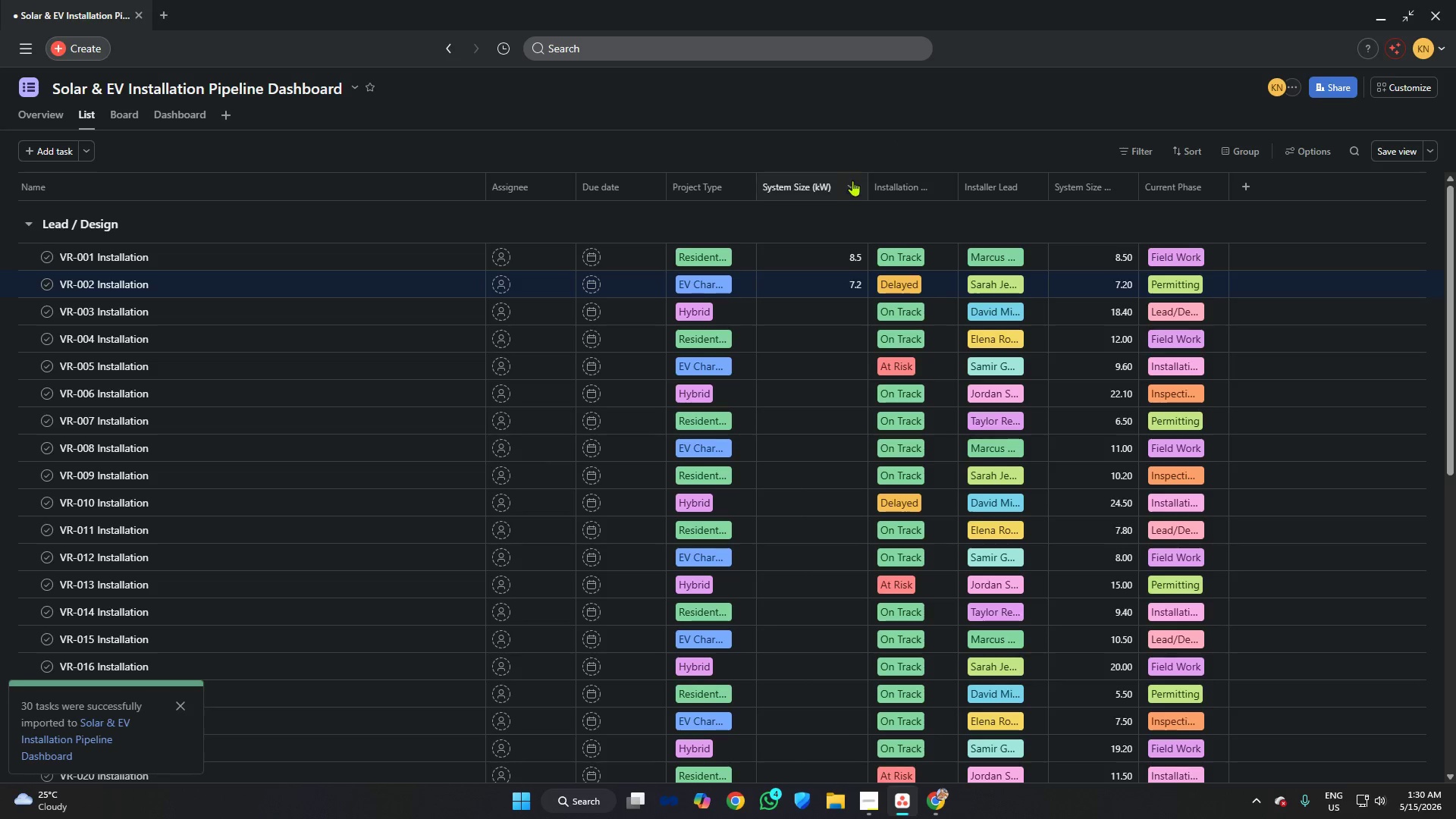 
left_click([854, 184])
 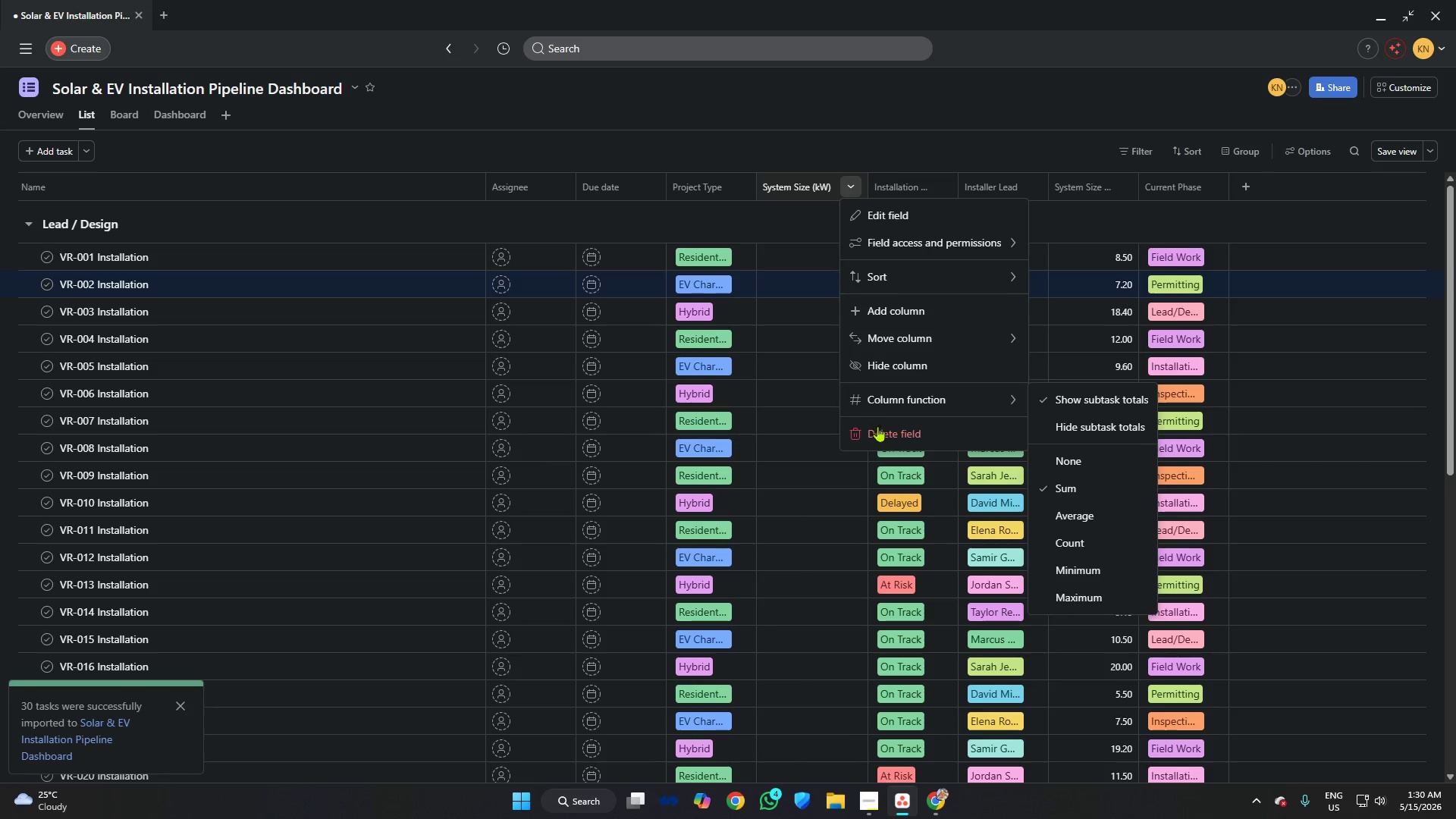 
left_click([880, 433])
 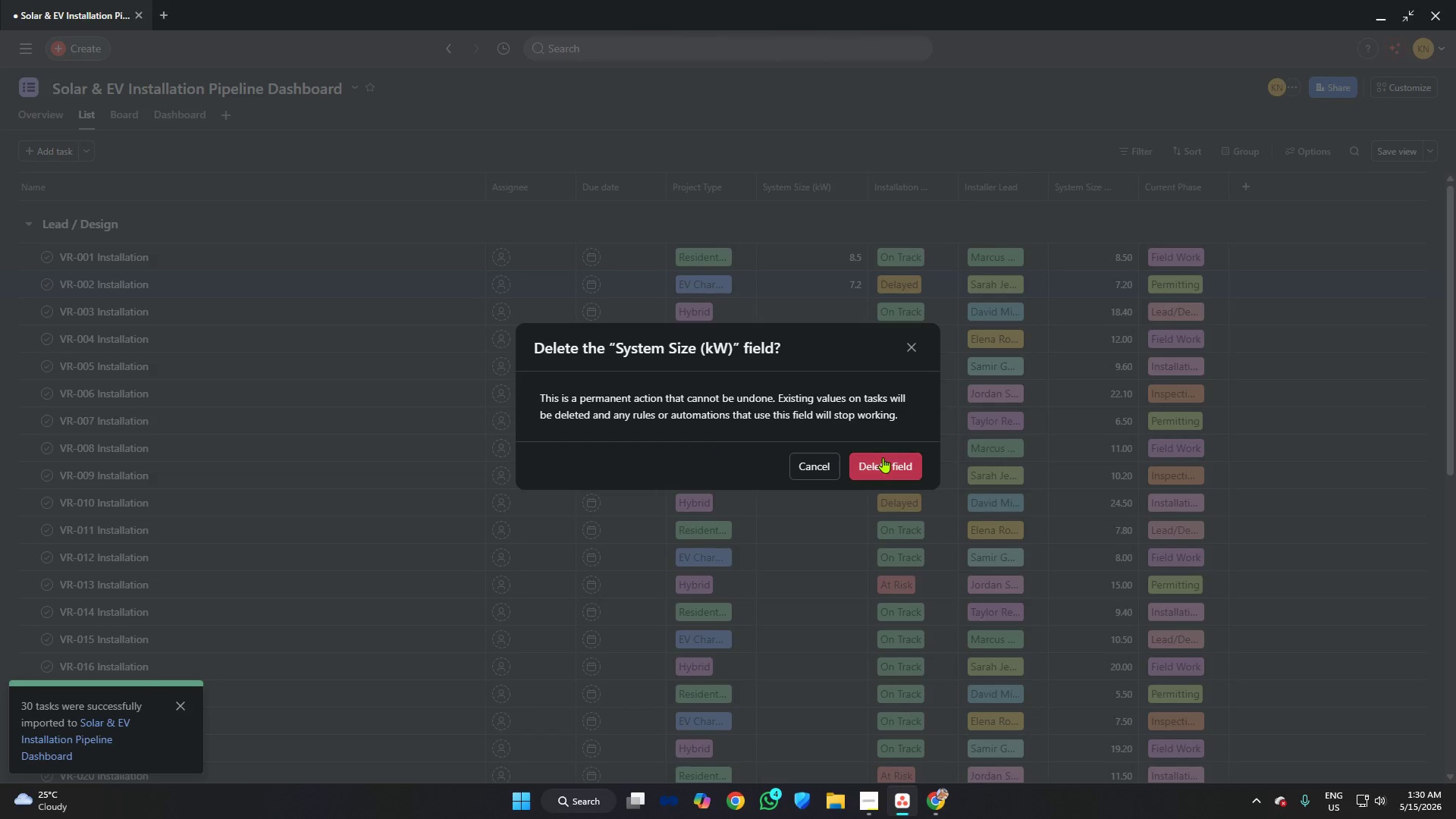 
left_click([884, 457])
 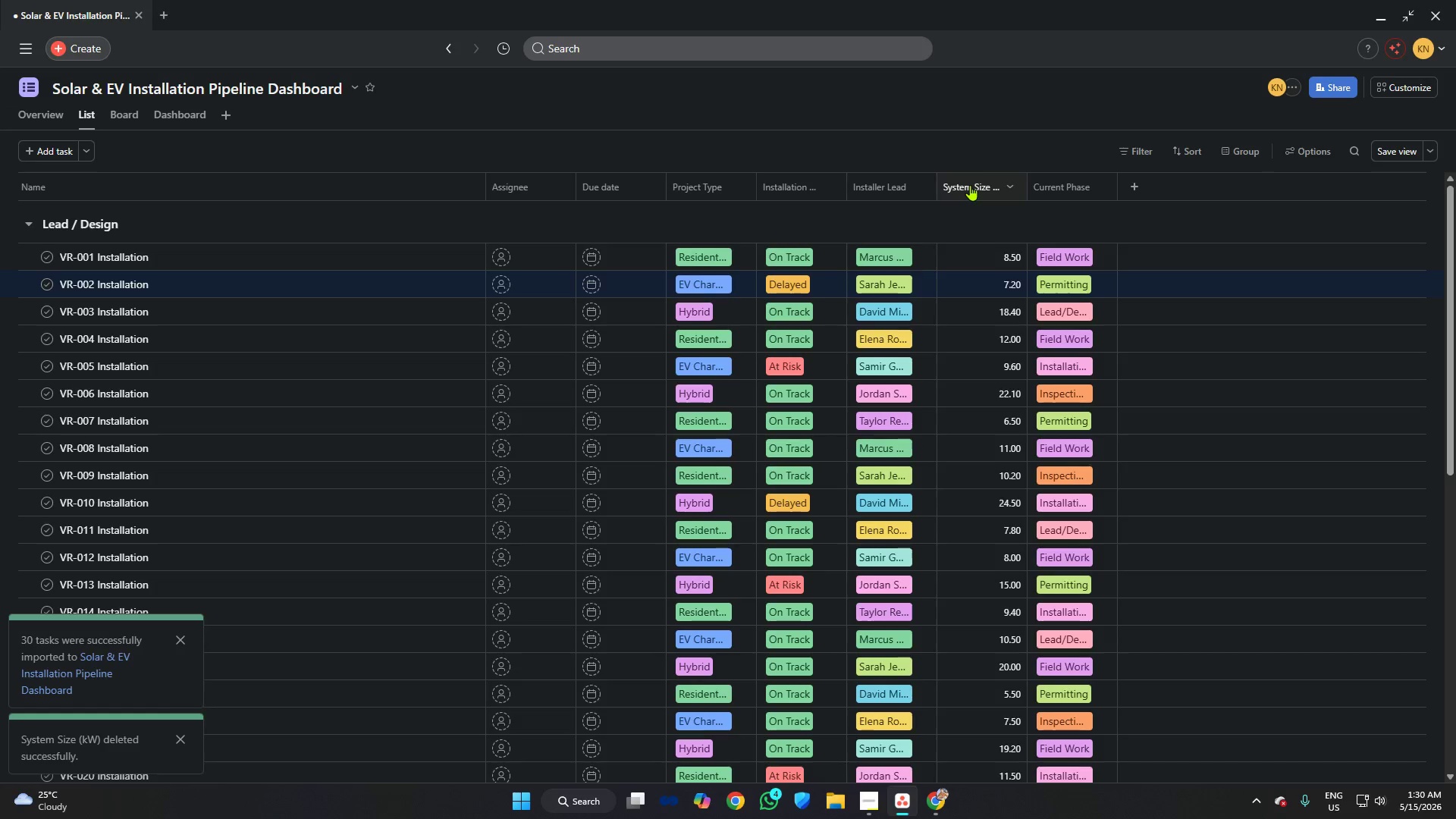 
key(Alt+AltLeft)
 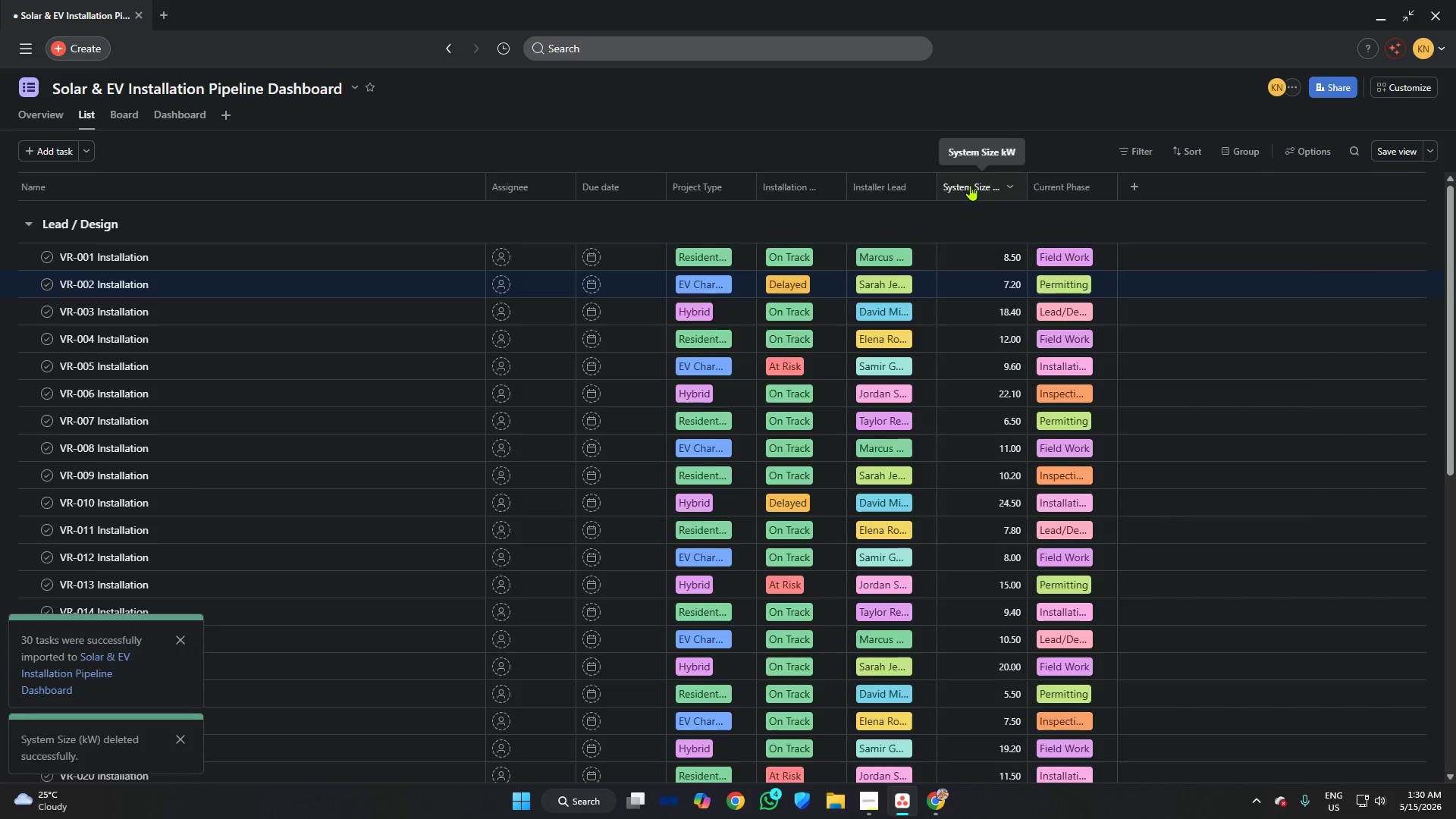 
key(Alt+Tab)
 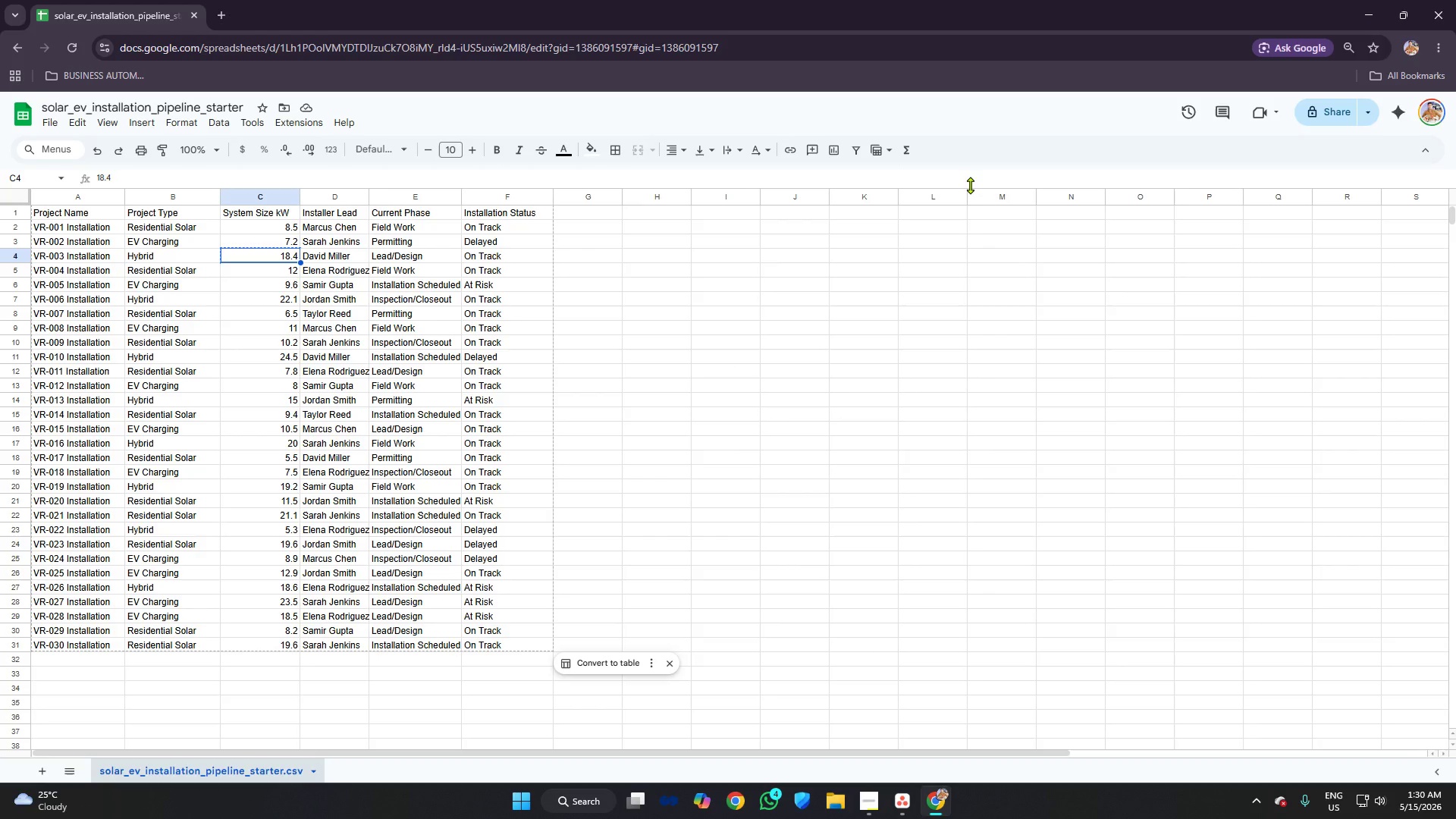 
key(Alt+AltLeft)
 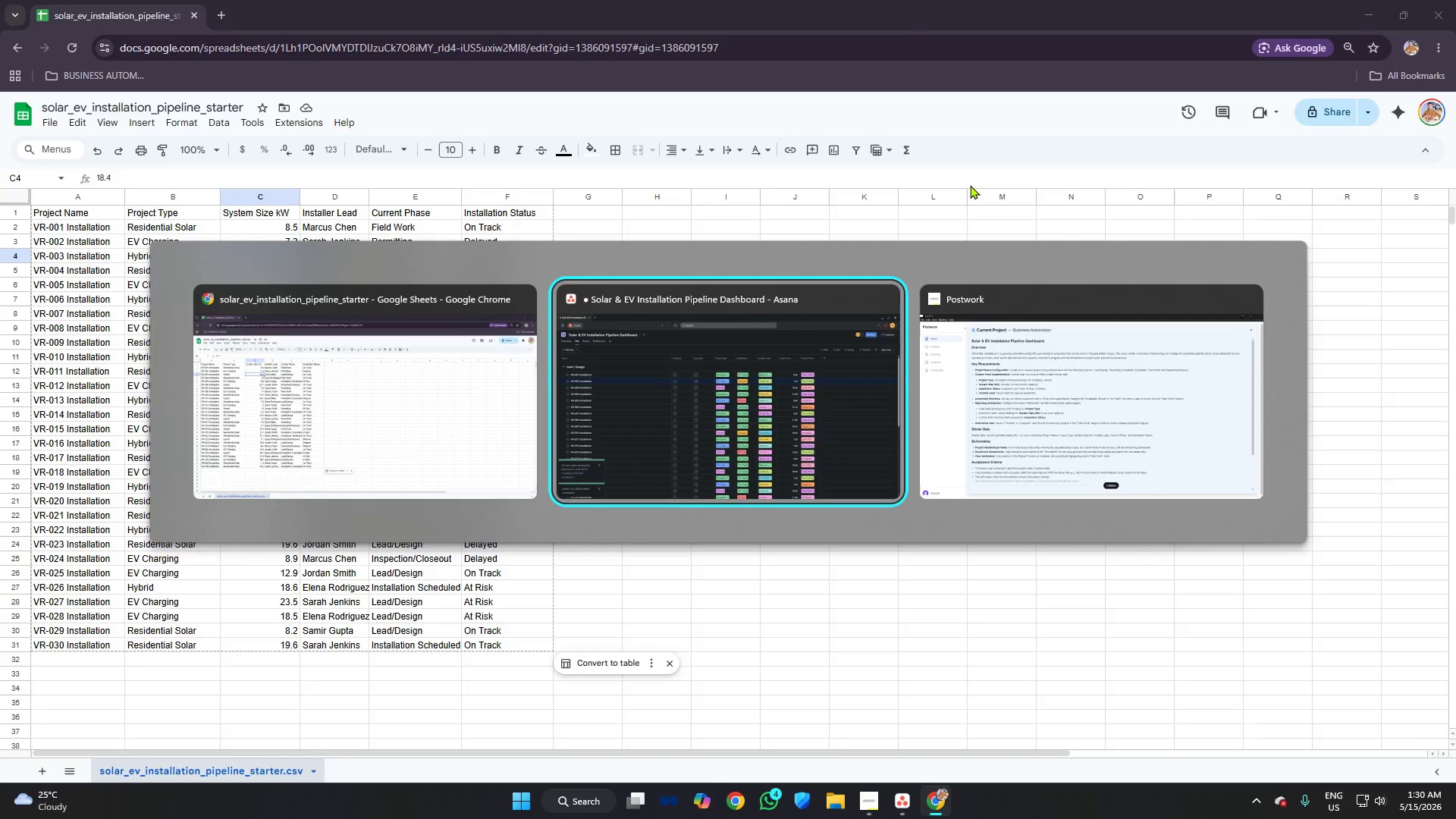 
key(Alt+Tab)
 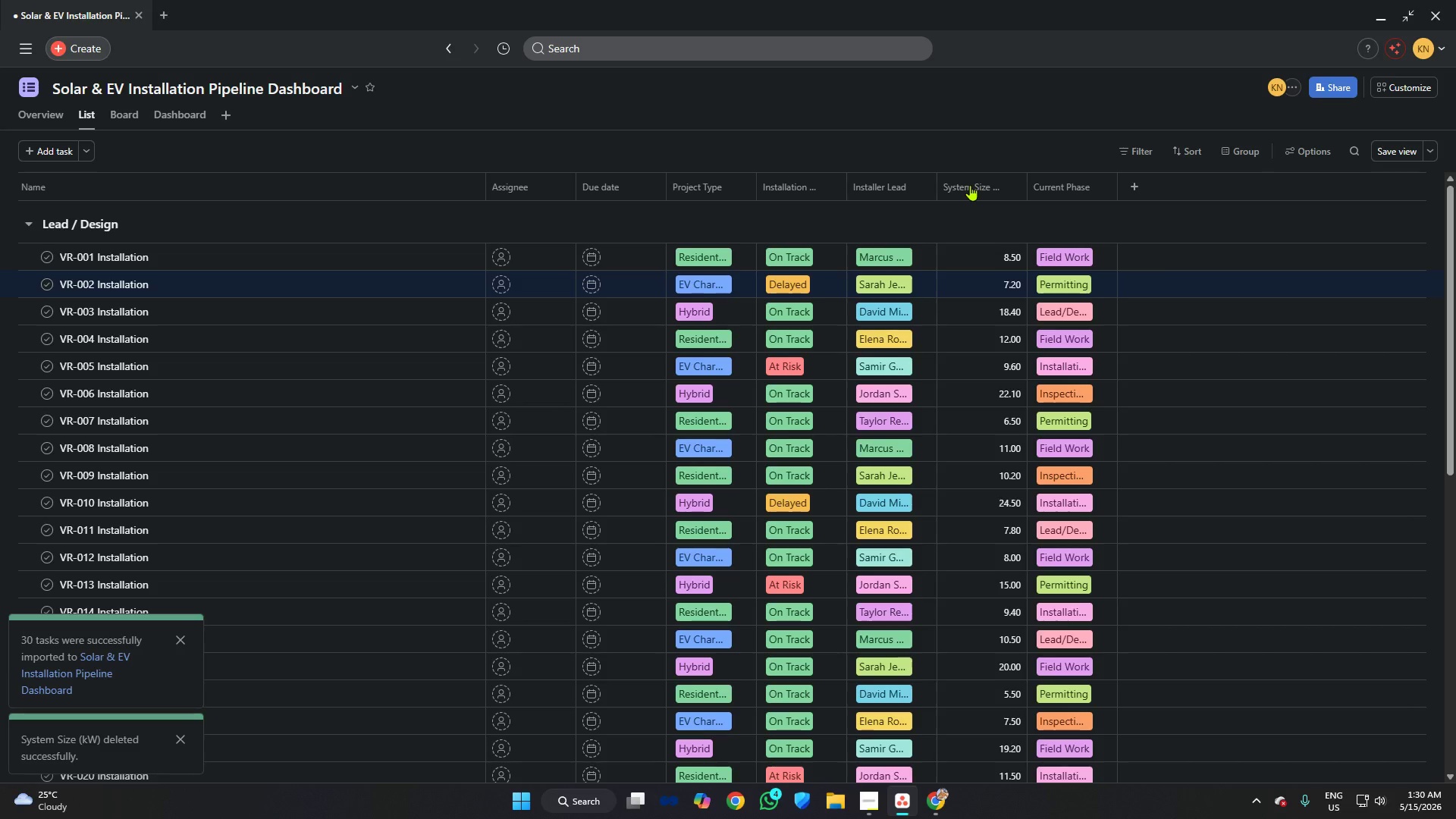 
left_click_drag(start_coordinate=[970, 185], to_coordinate=[792, 189])
 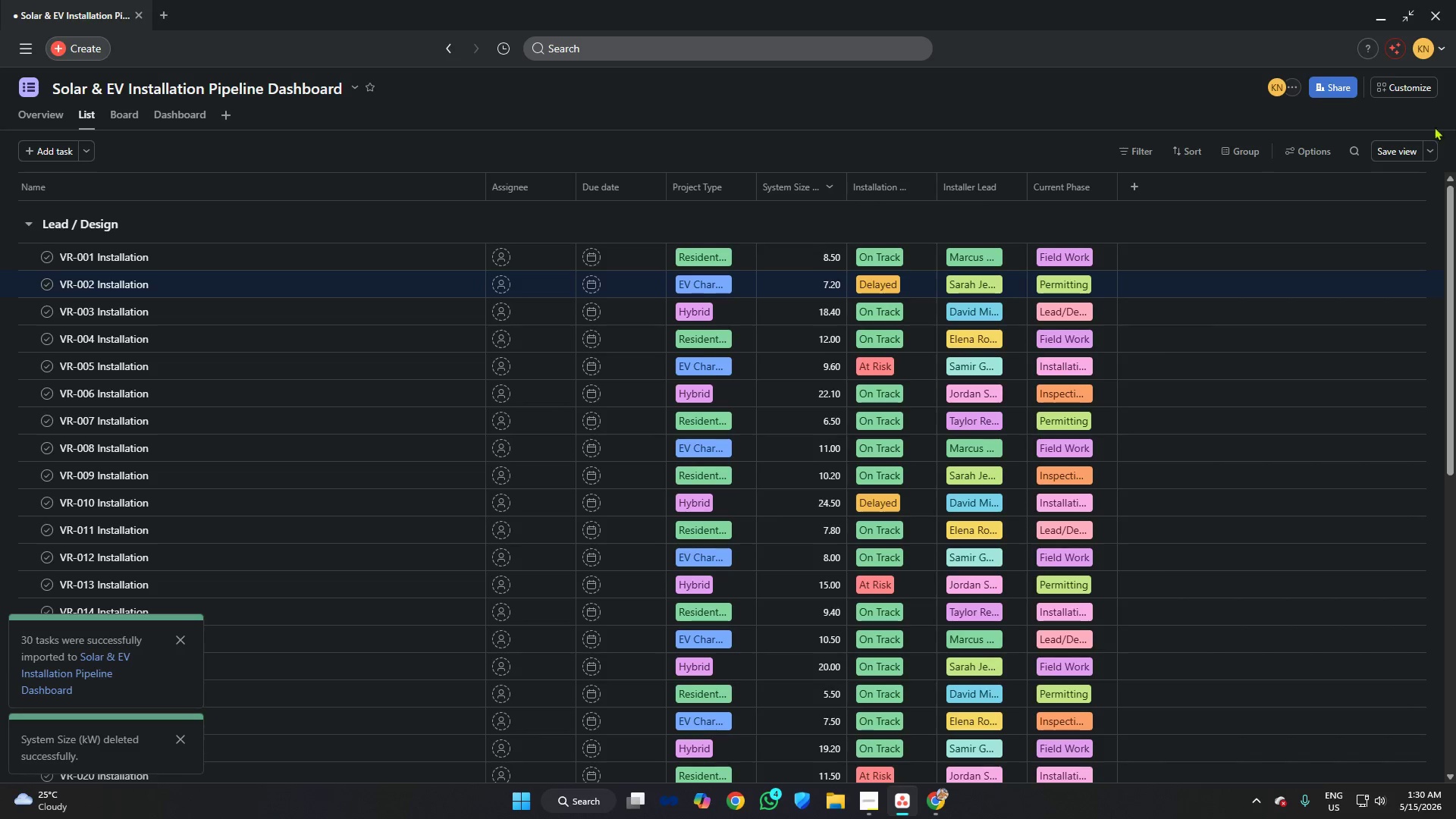 
left_click([1394, 150])
 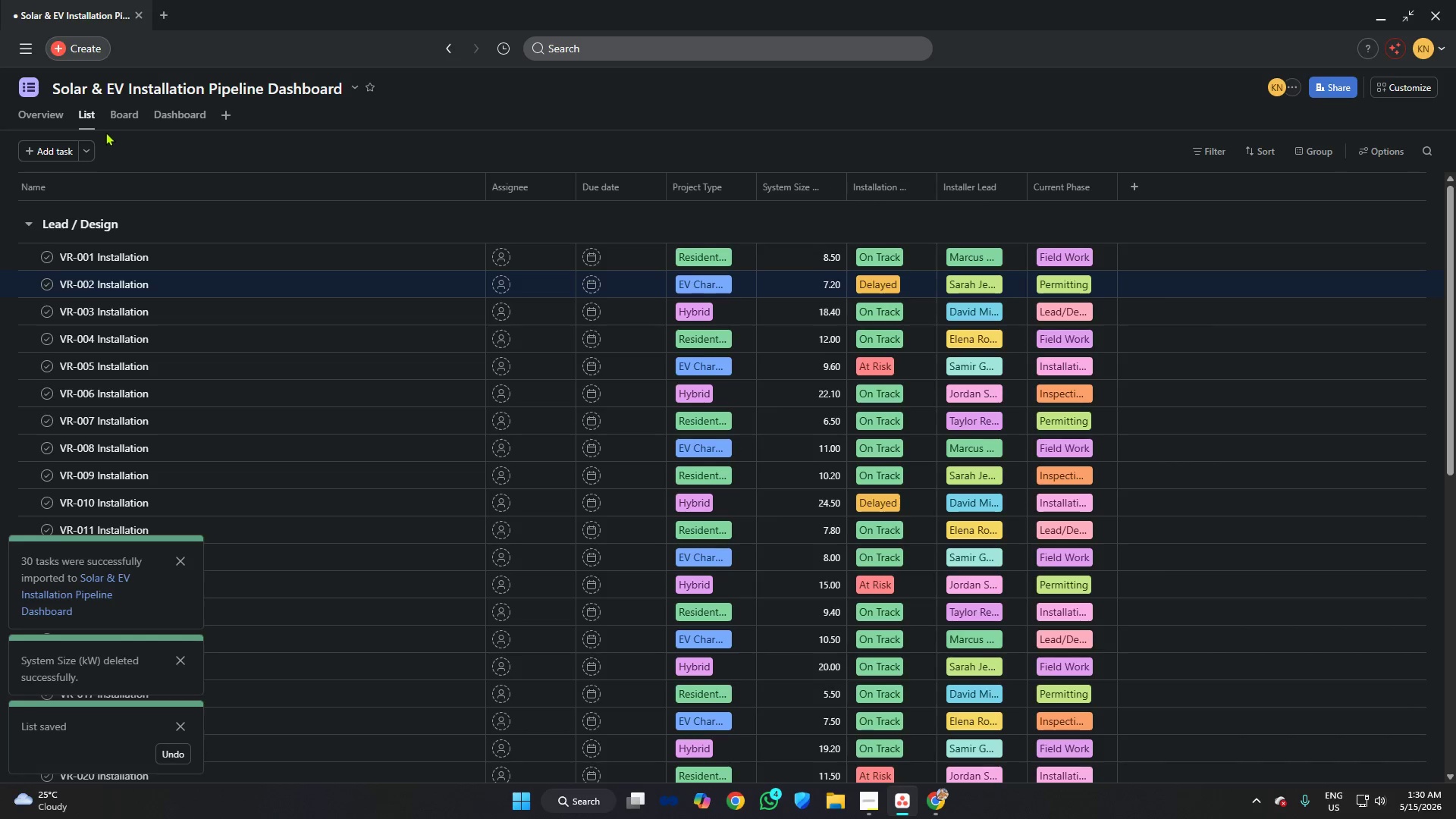 
left_click([125, 117])
 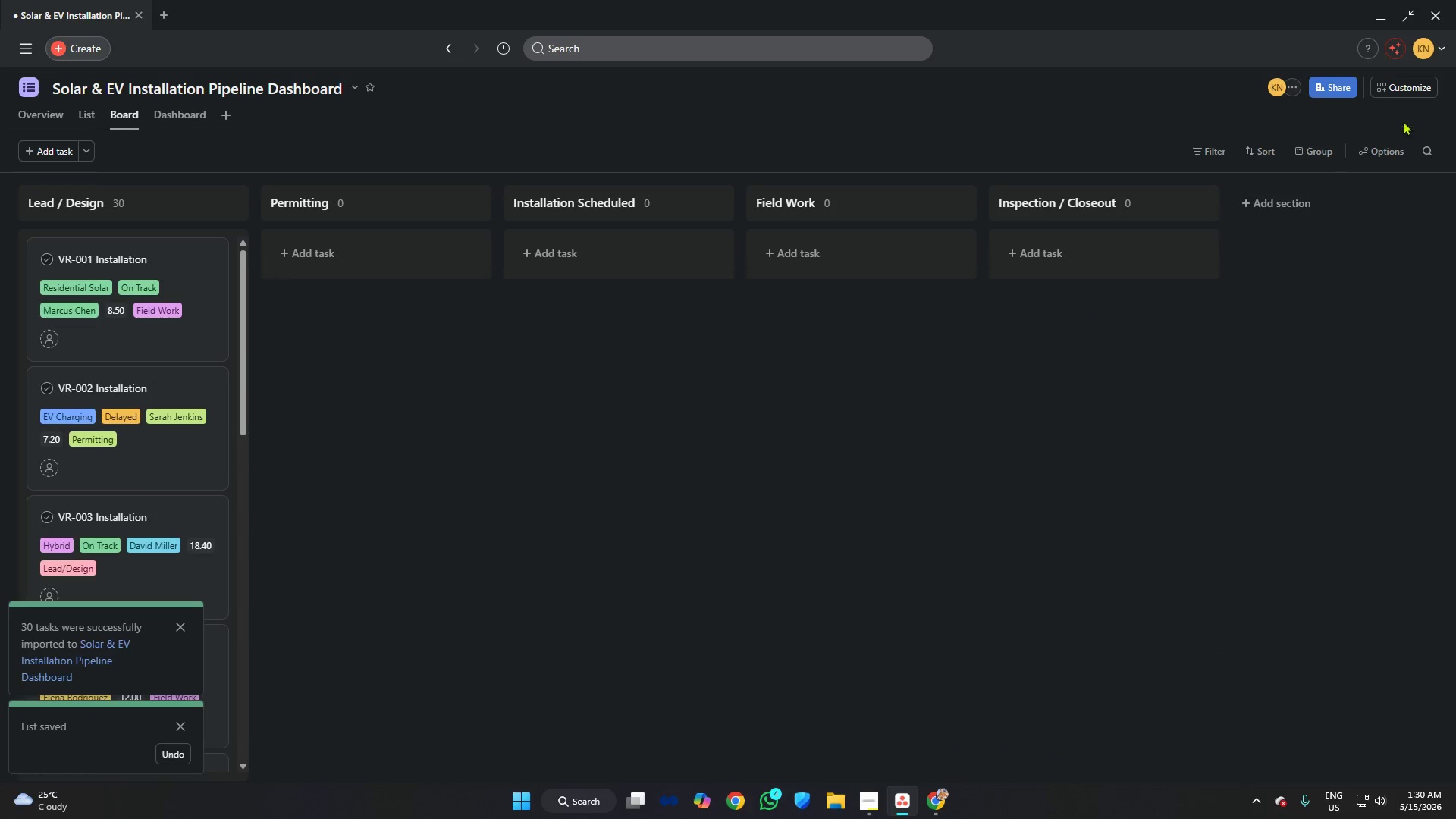 
left_click([1400, 84])
 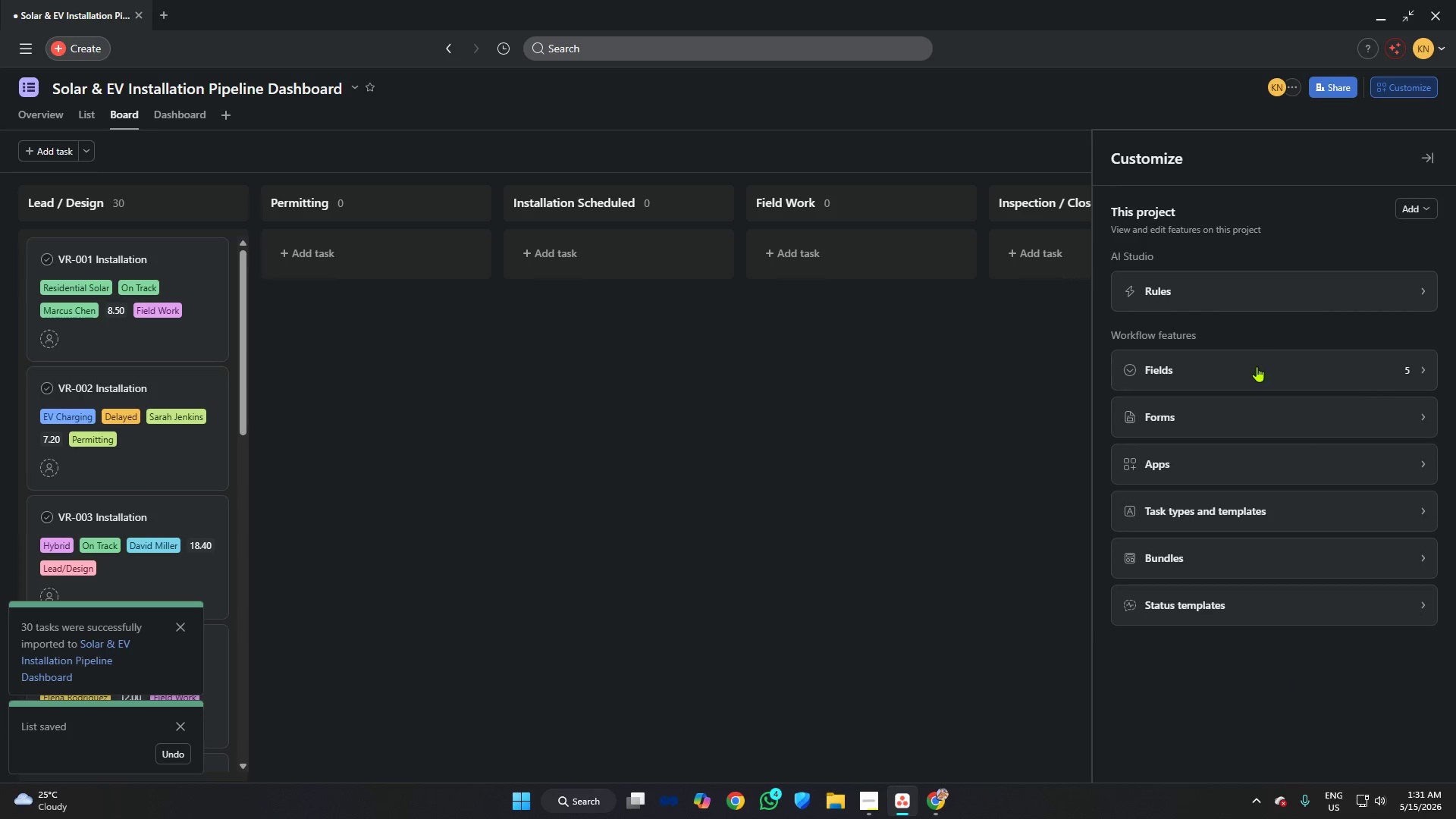 
left_click([1256, 366])
 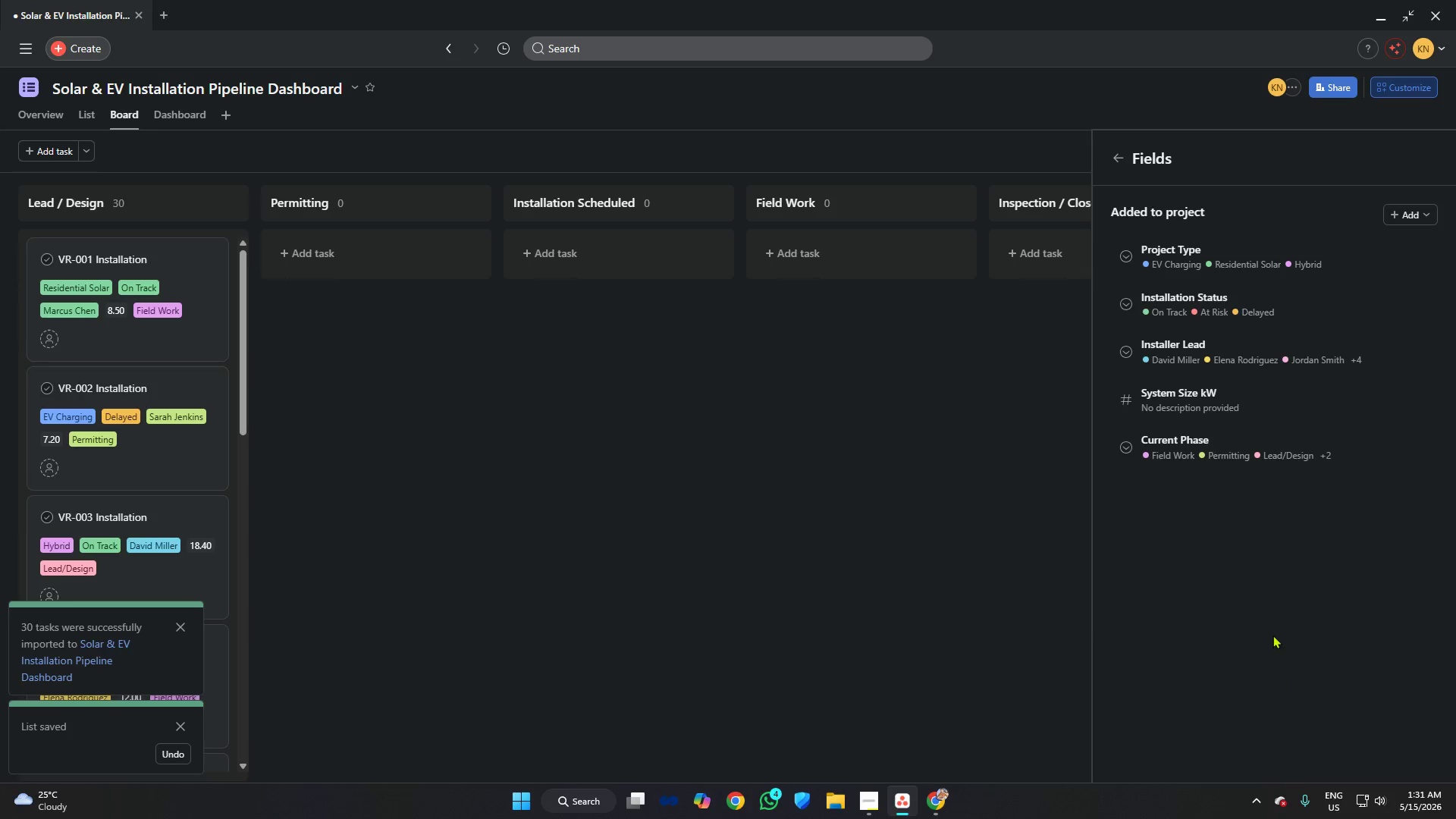 
key(Alt+AltLeft)
 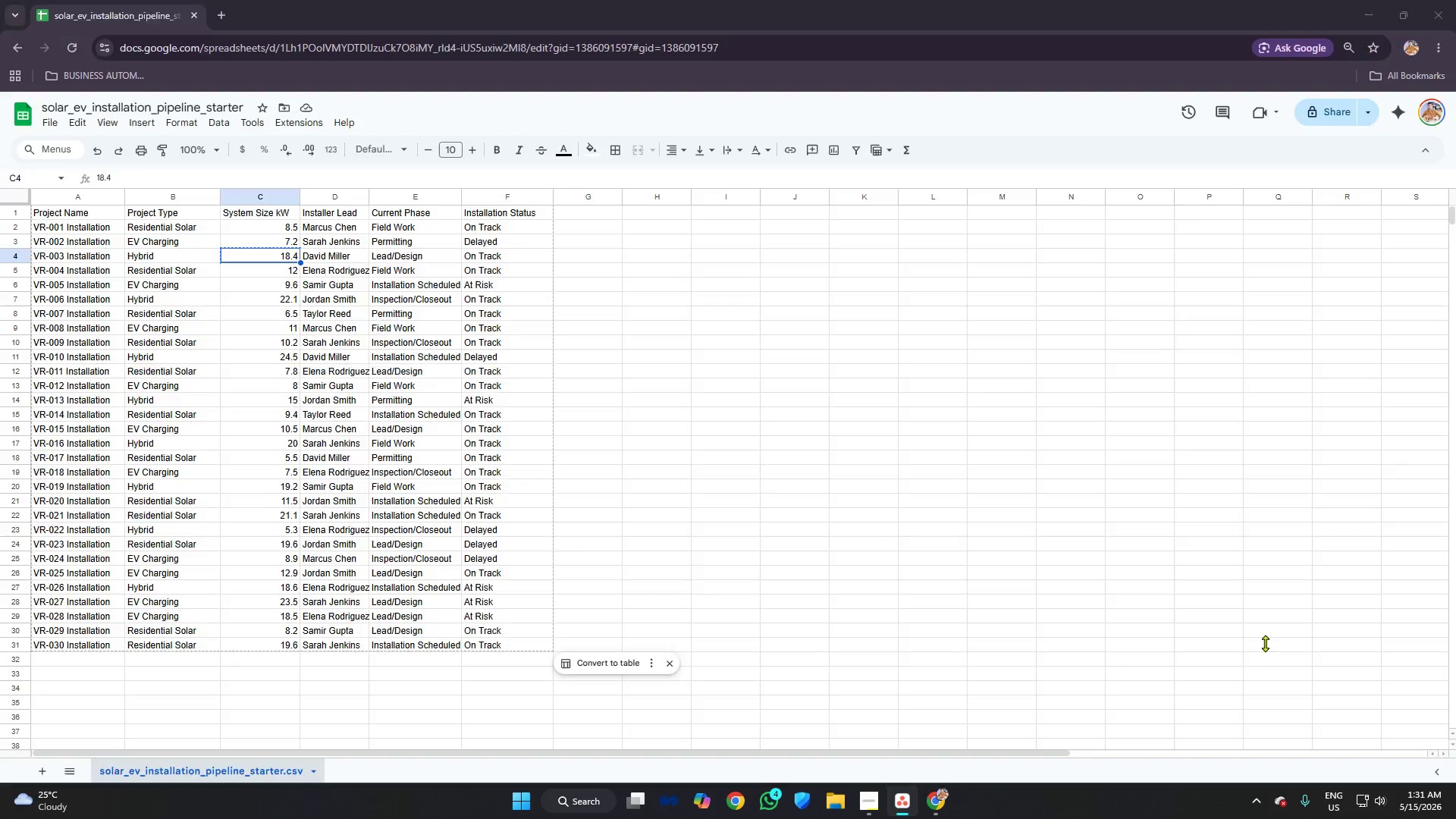 
key(Alt+Tab)
 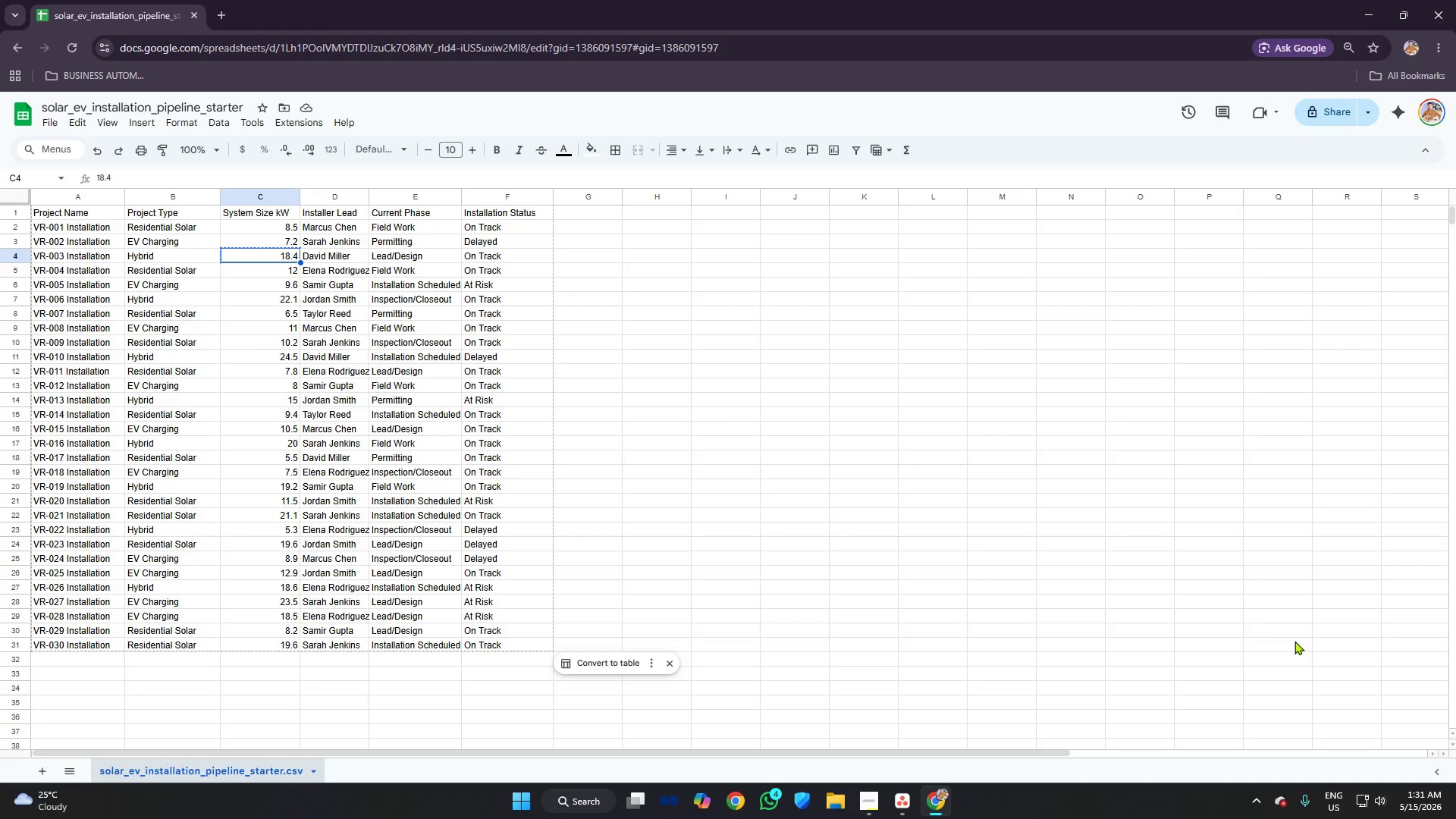 
wait(9.91)
 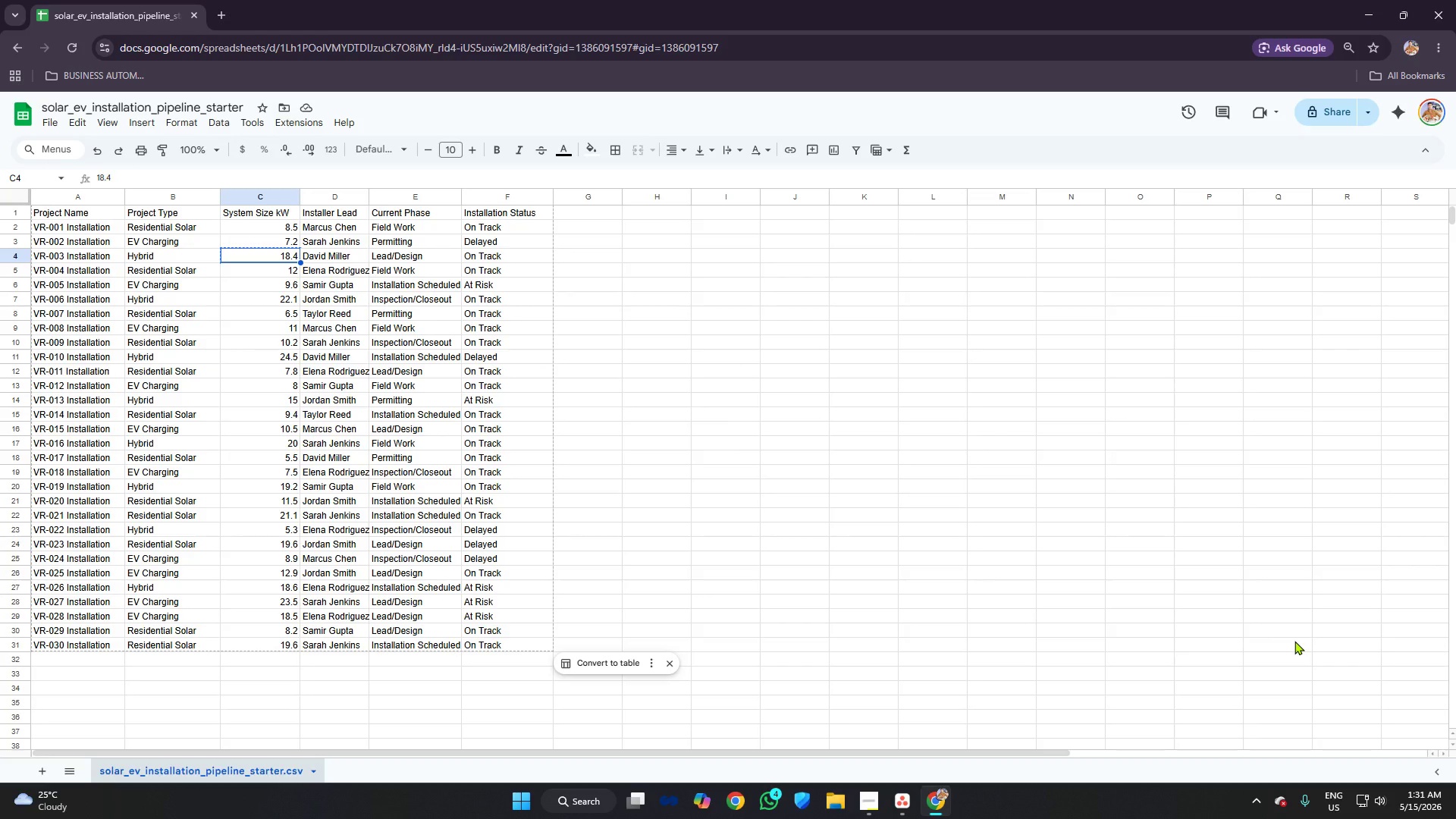 
left_click([874, 798])
 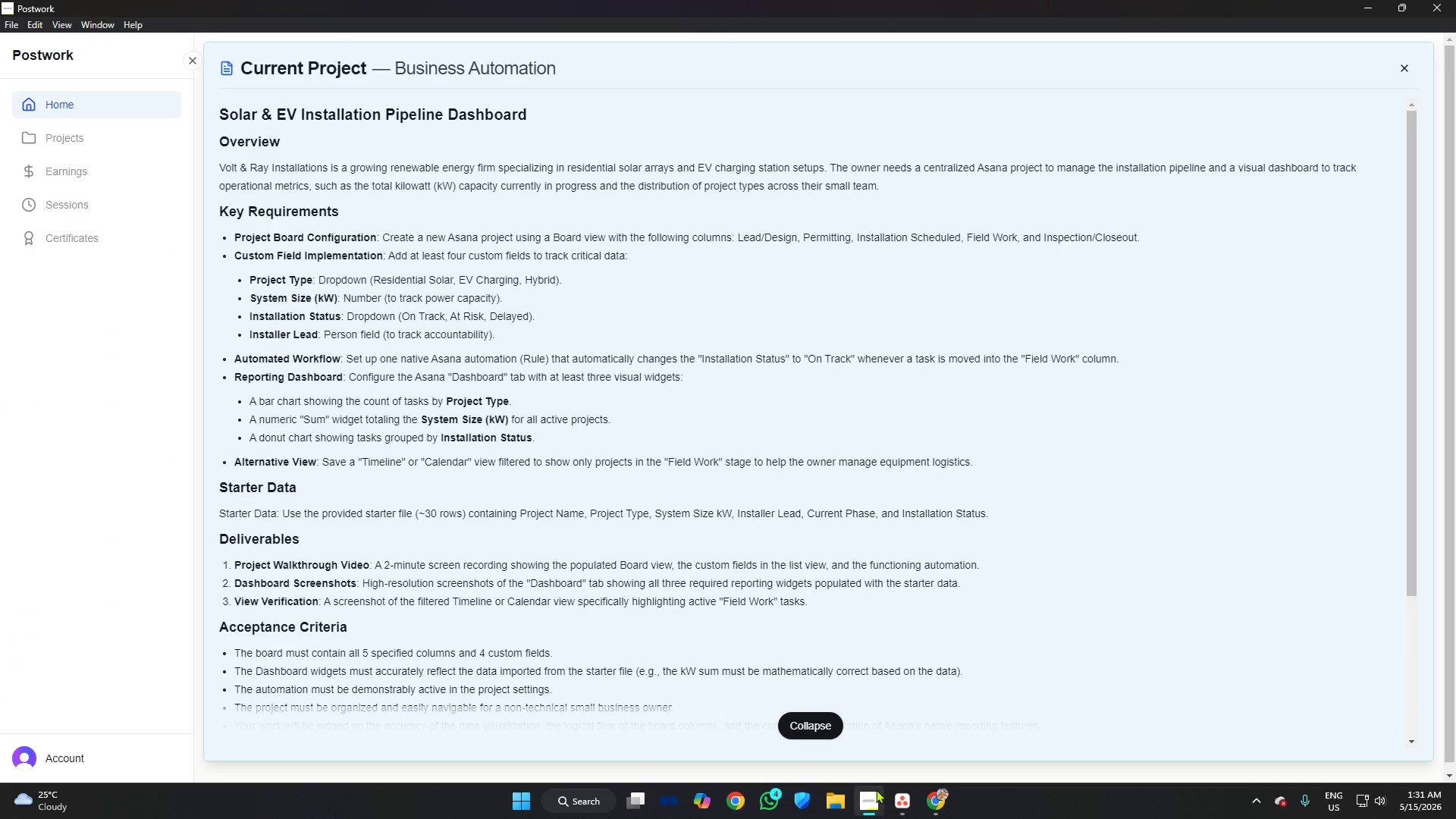 
left_click([904, 810])
 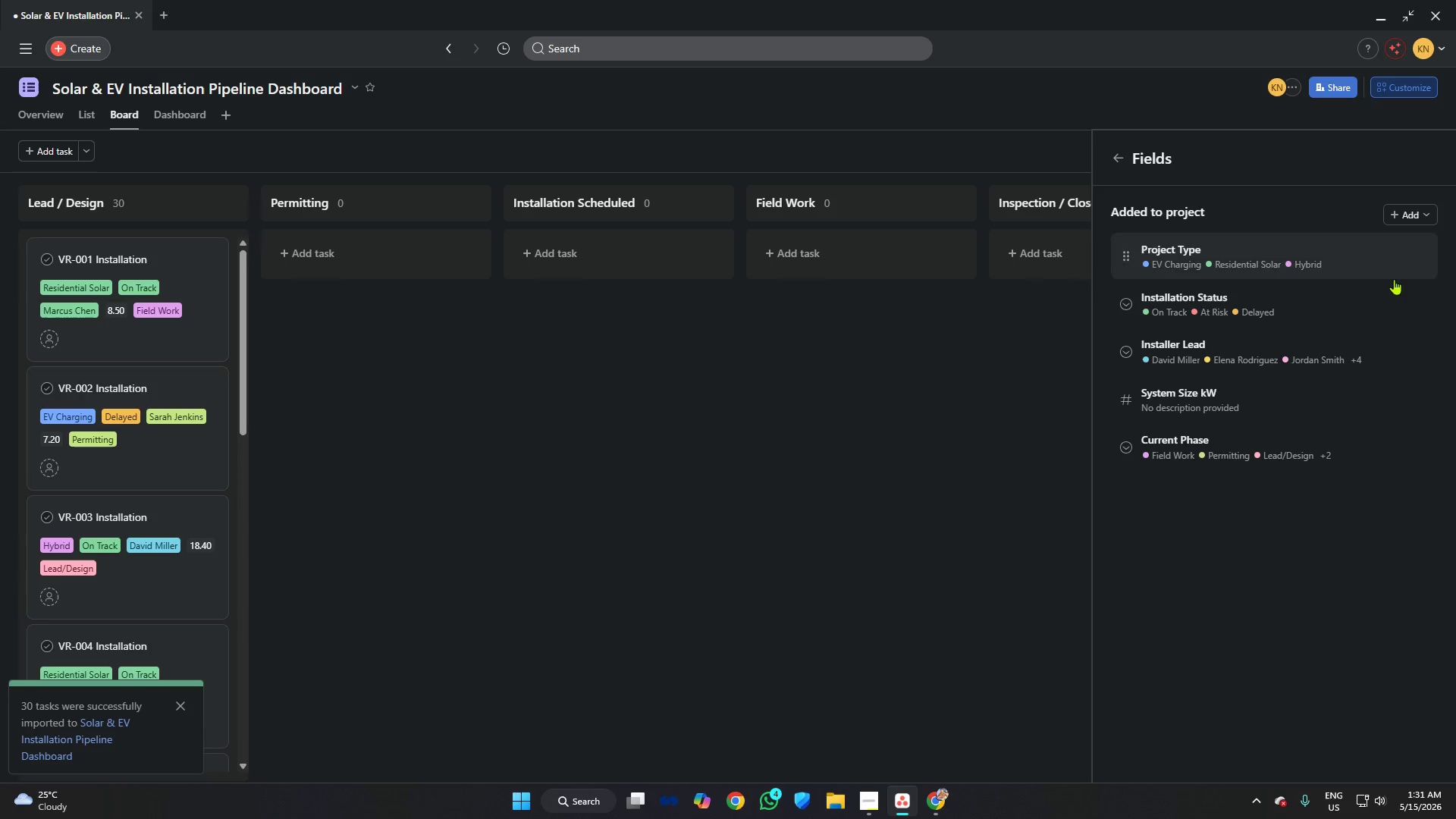 
wait(9.42)
 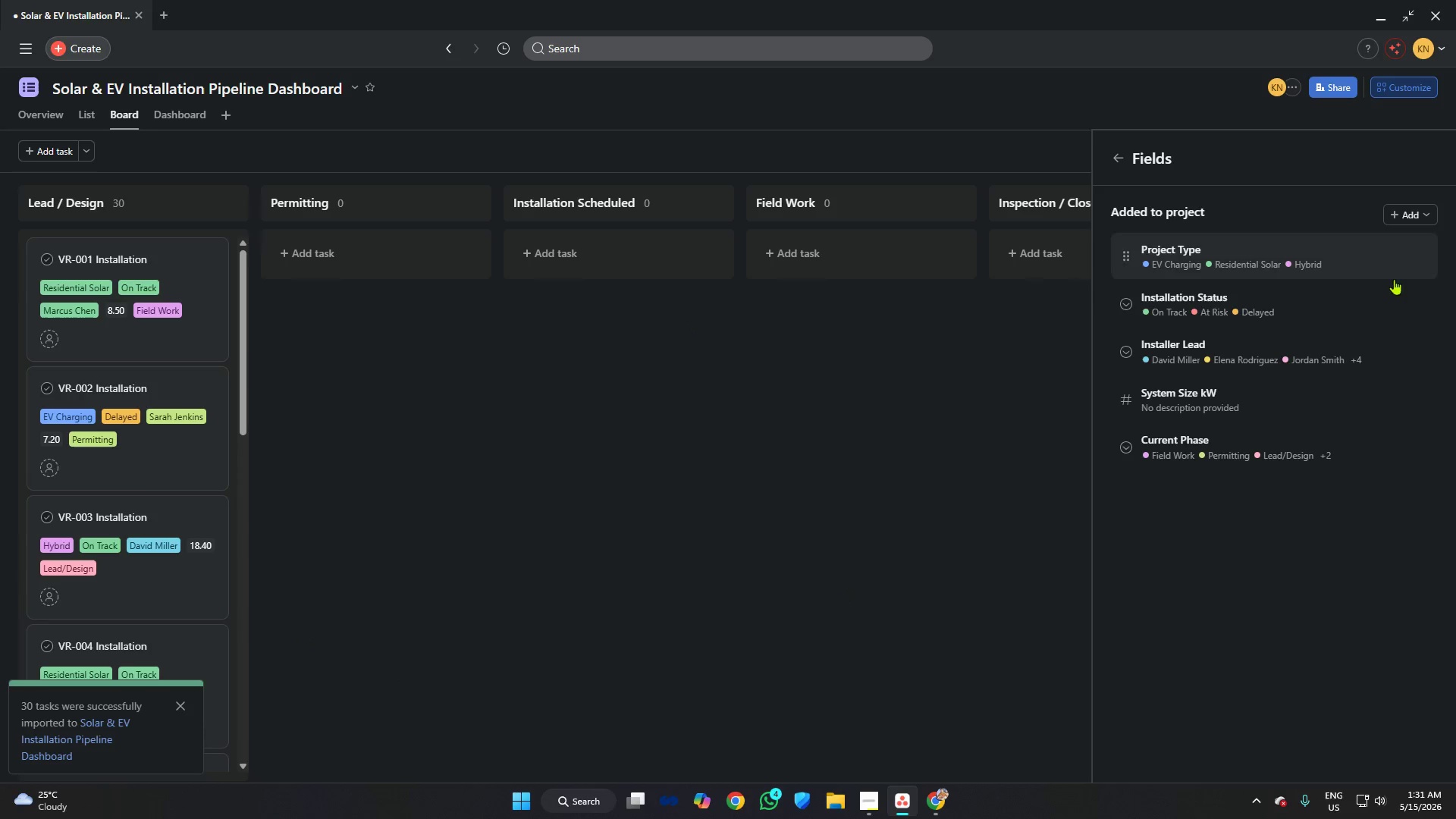 
left_click([1224, 310])
 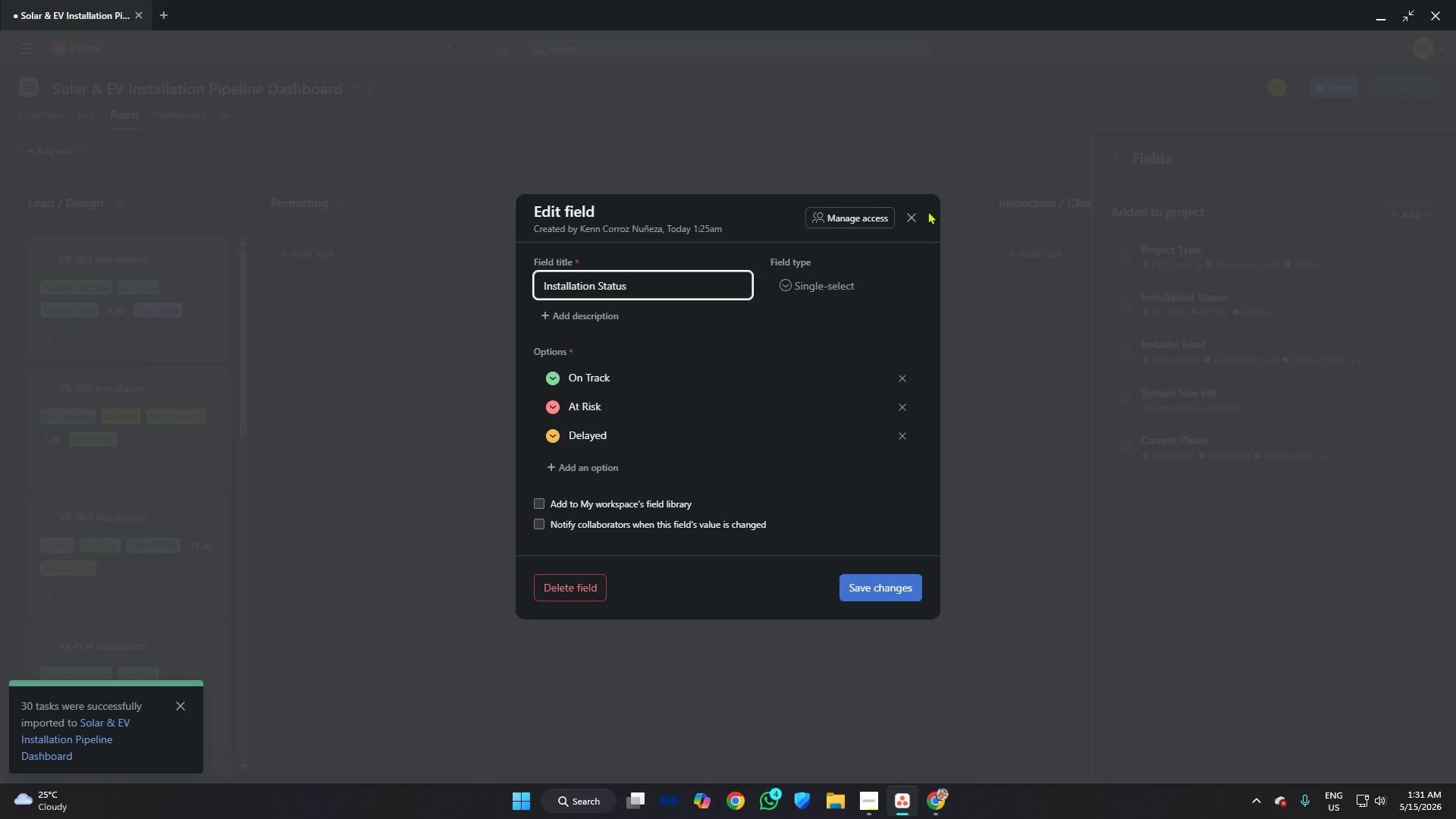 
left_click([909, 208])
 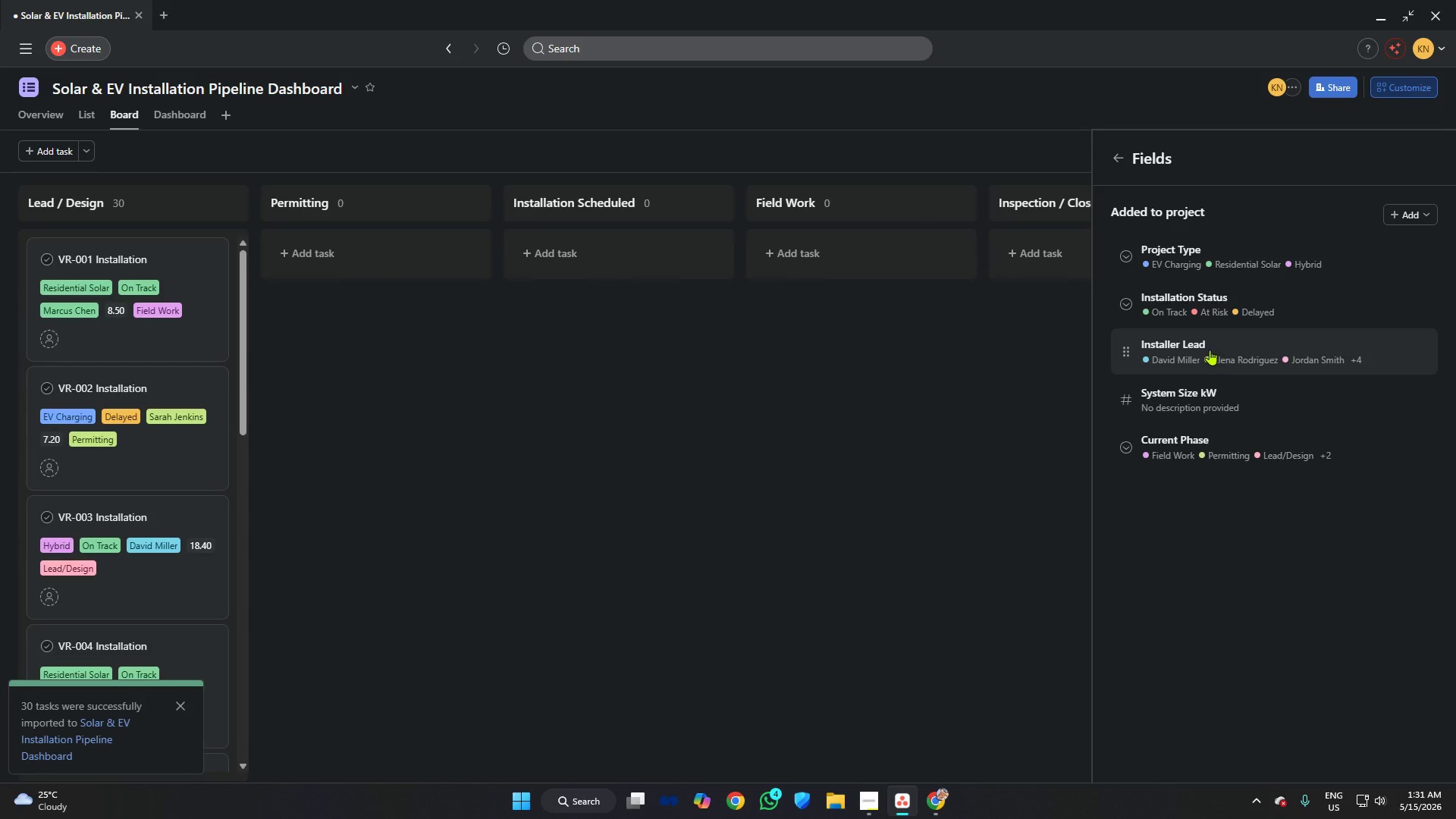 
left_click([1210, 350])
 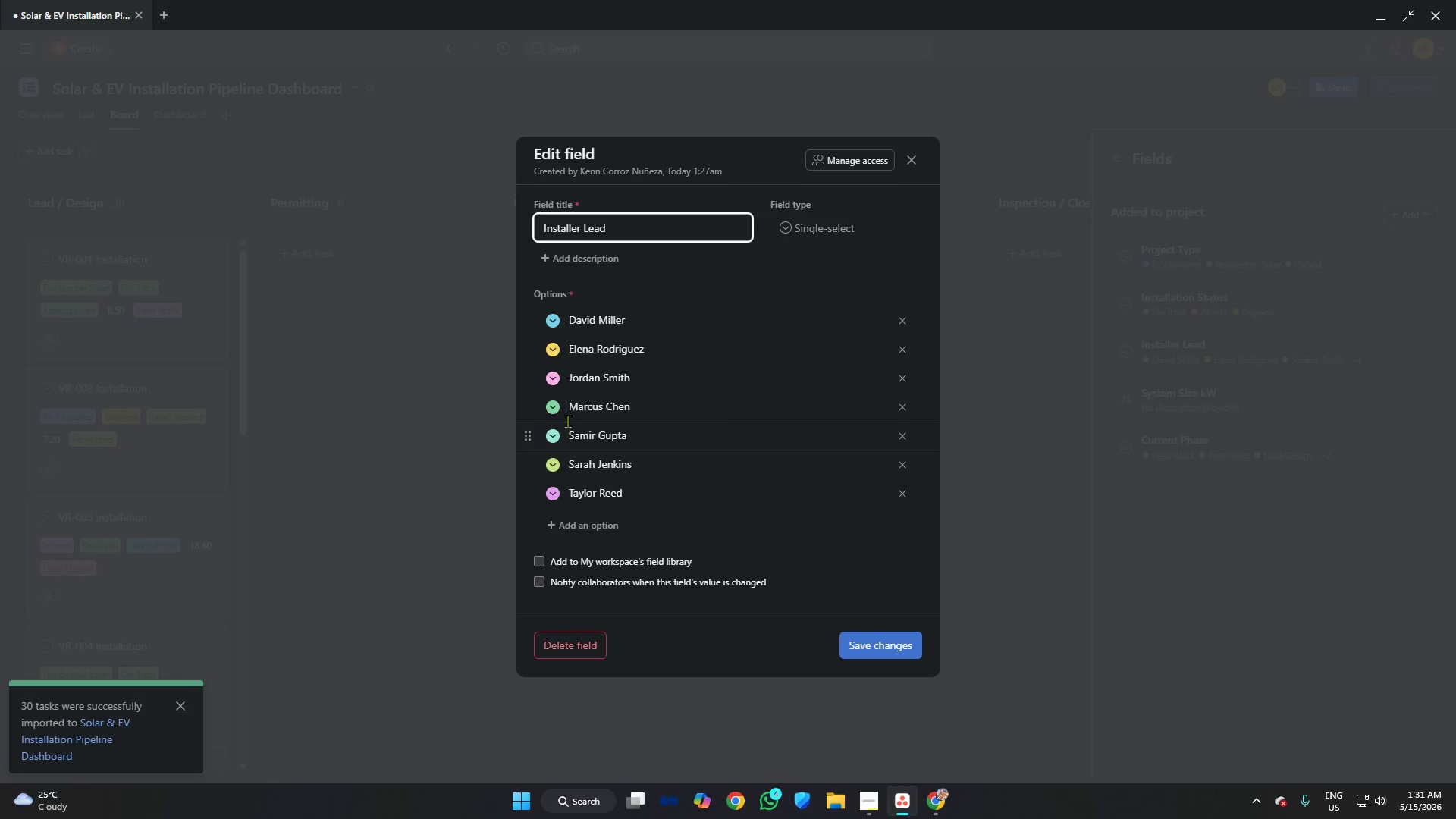 
left_click([551, 409])
 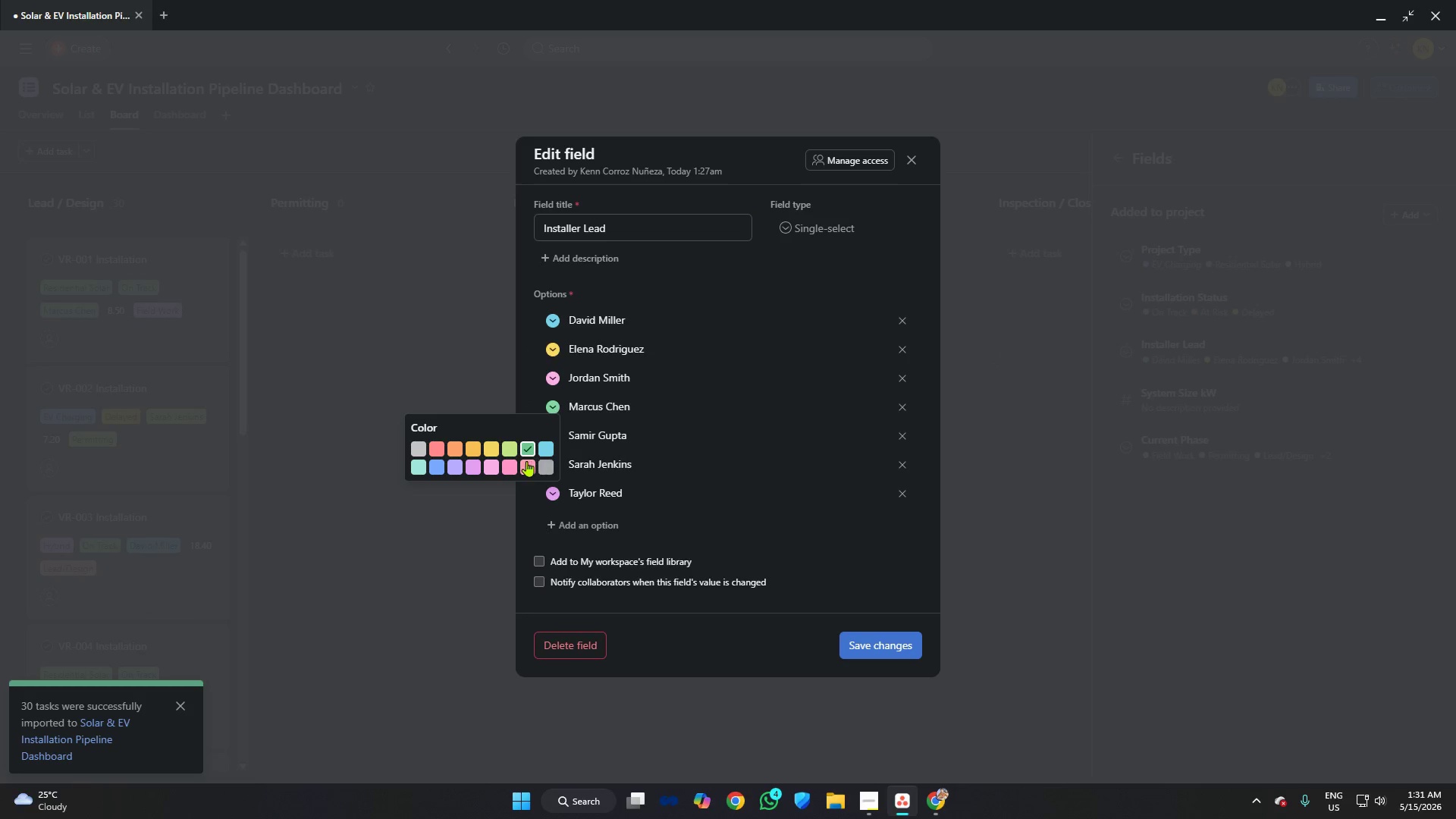 
left_click([510, 462])
 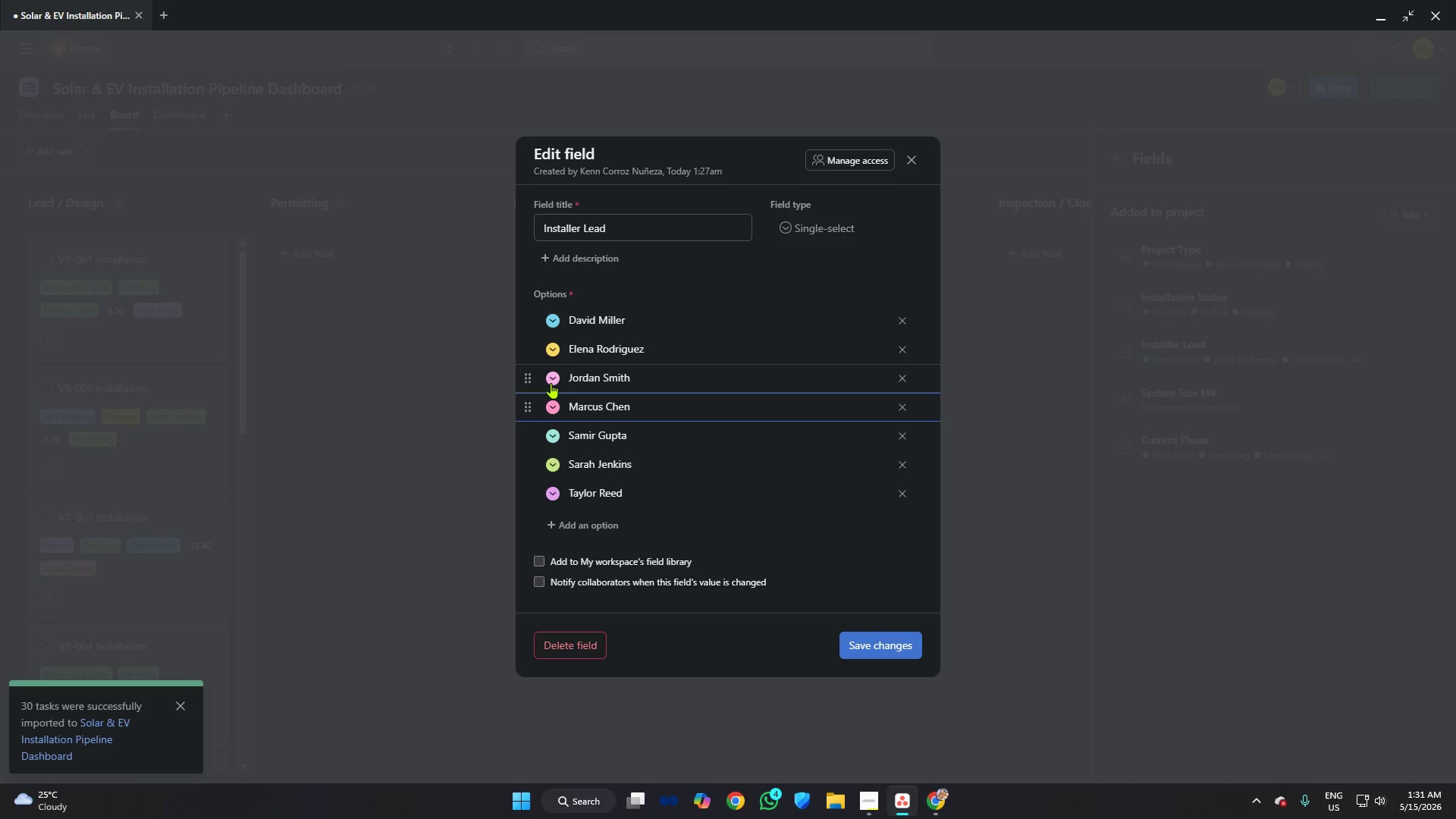 
left_click([551, 381])
 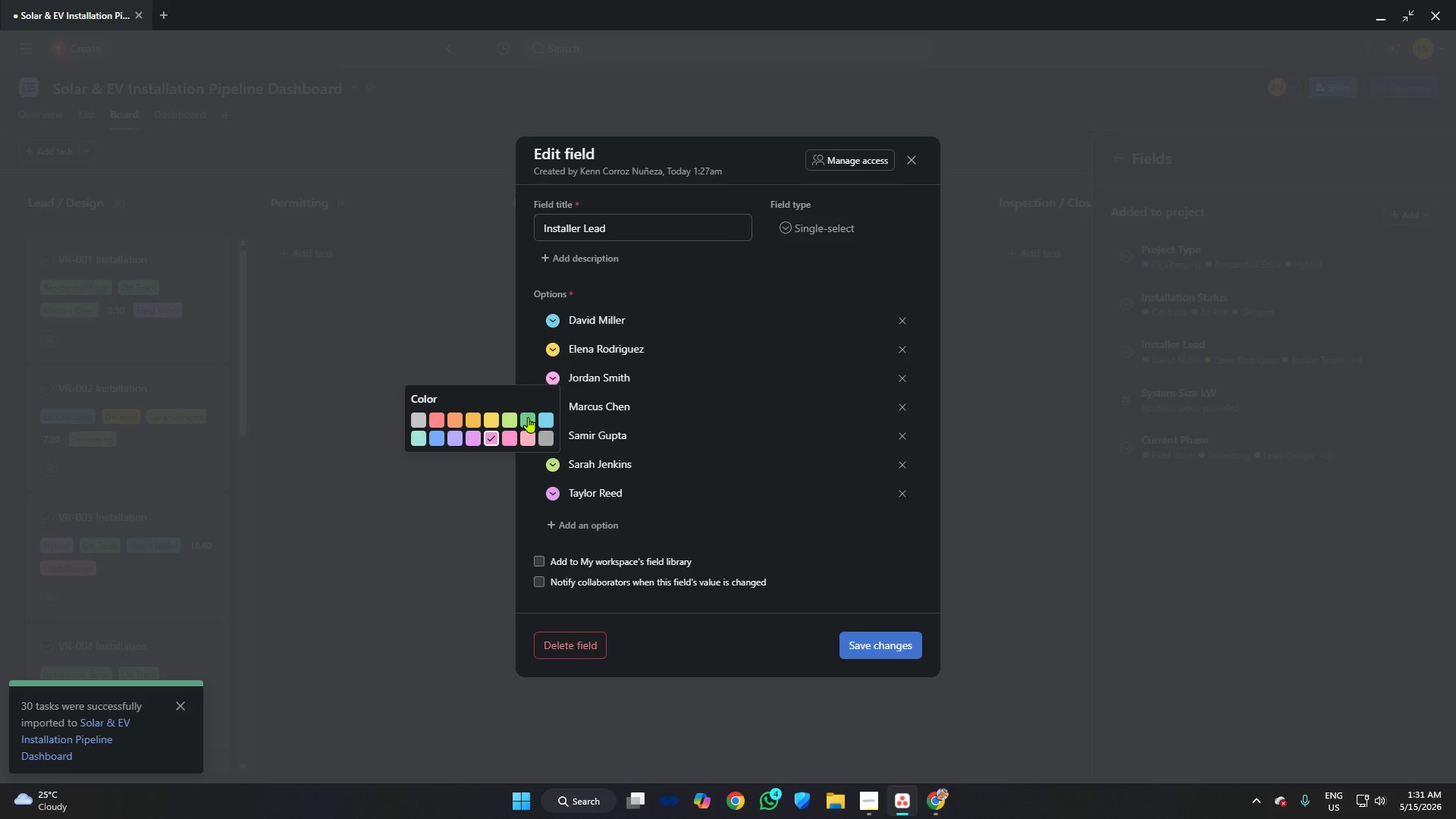 
left_click([529, 417])
 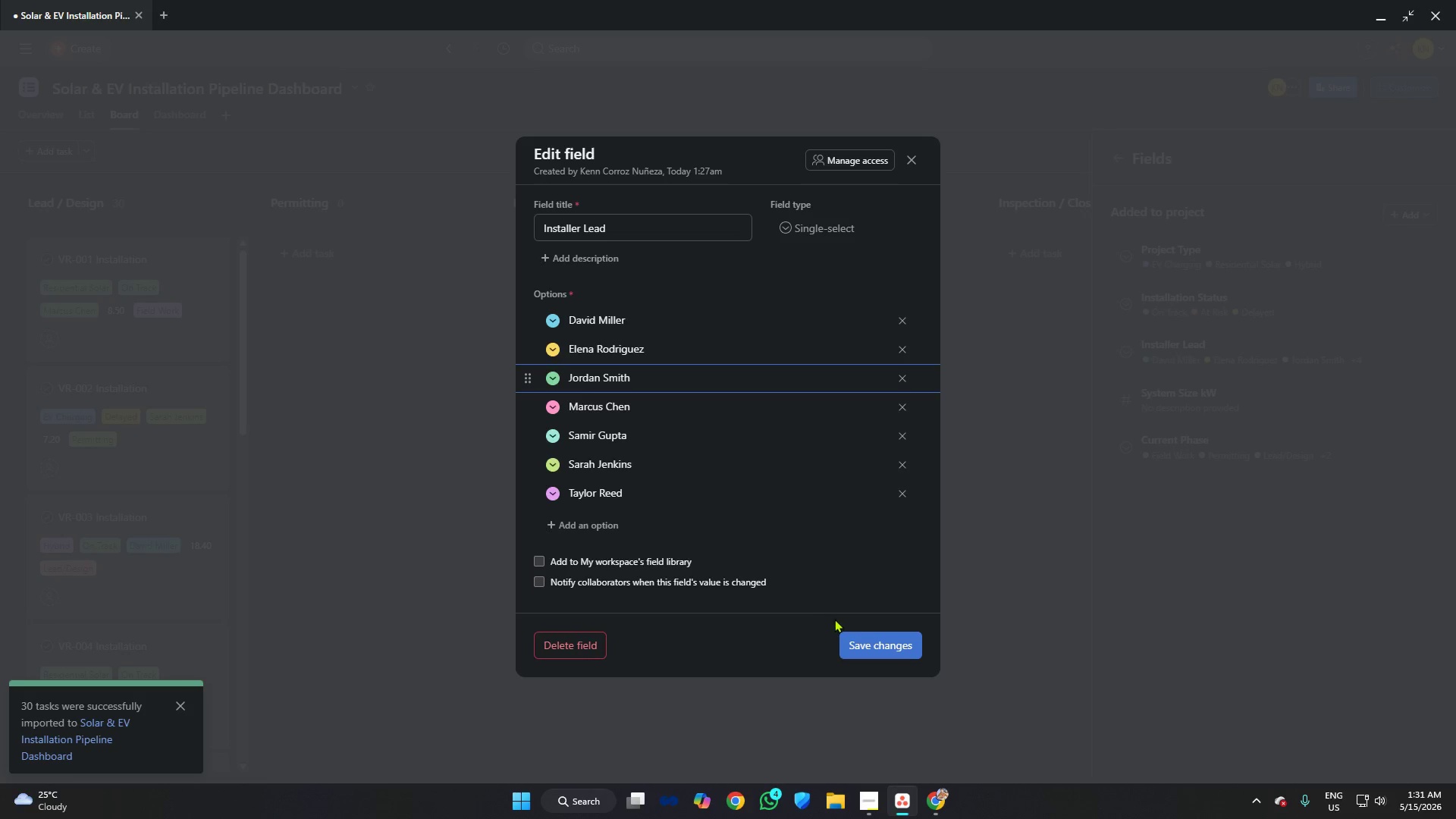 
left_click([876, 638])
 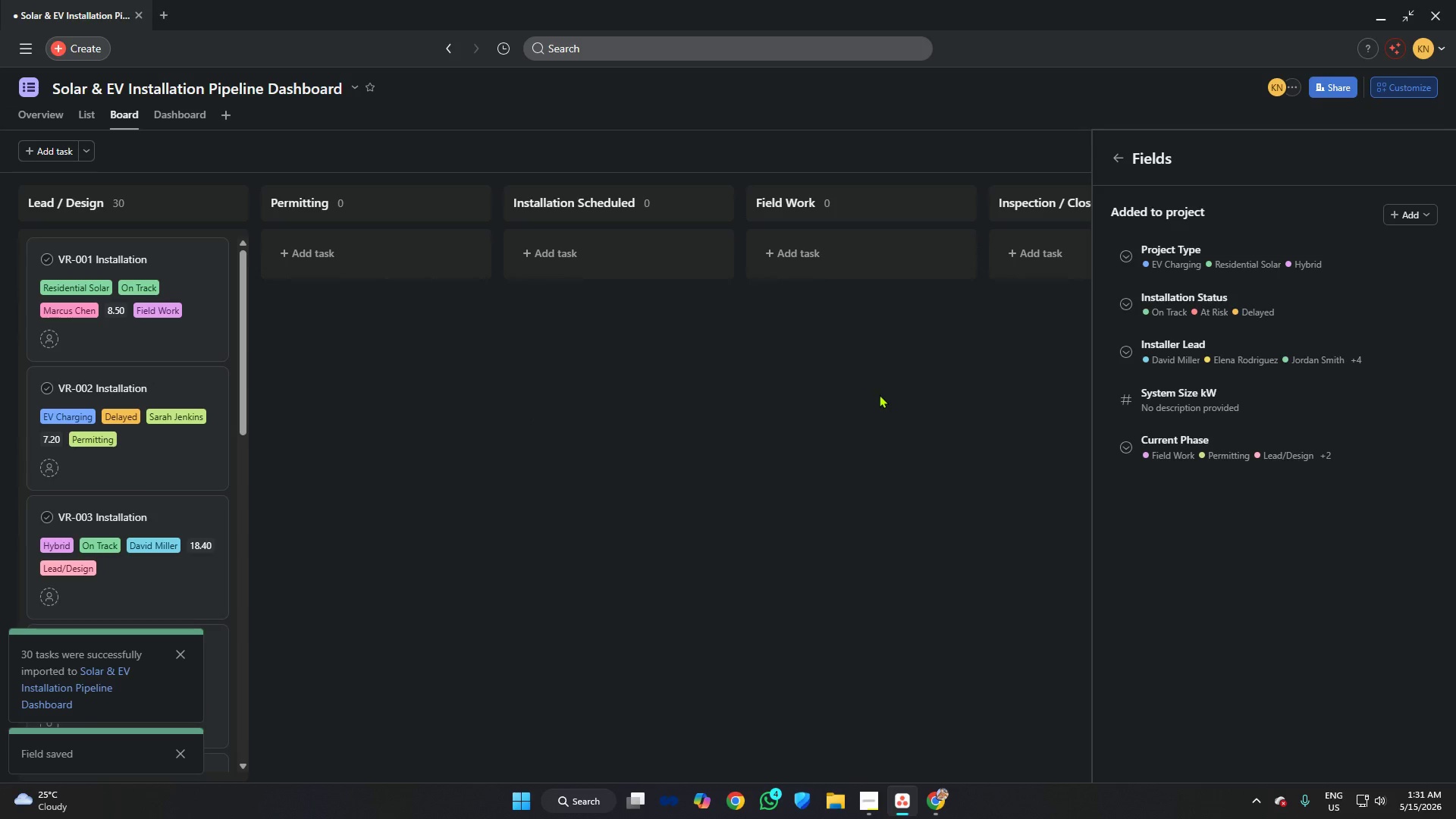 
wait(5.28)
 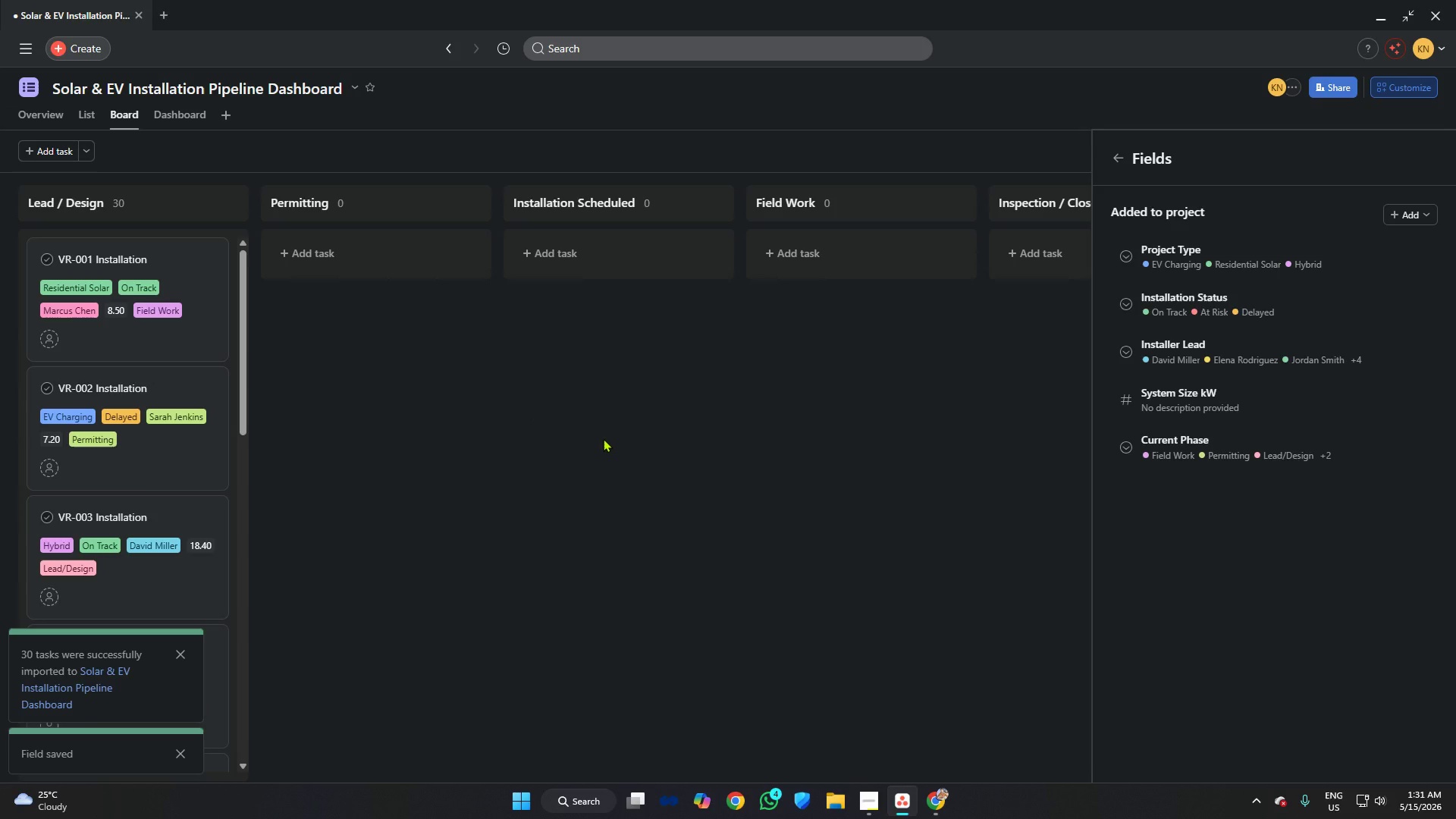 
scroll: coordinate [154, 313], scroll_direction: down, amount: 8.0
 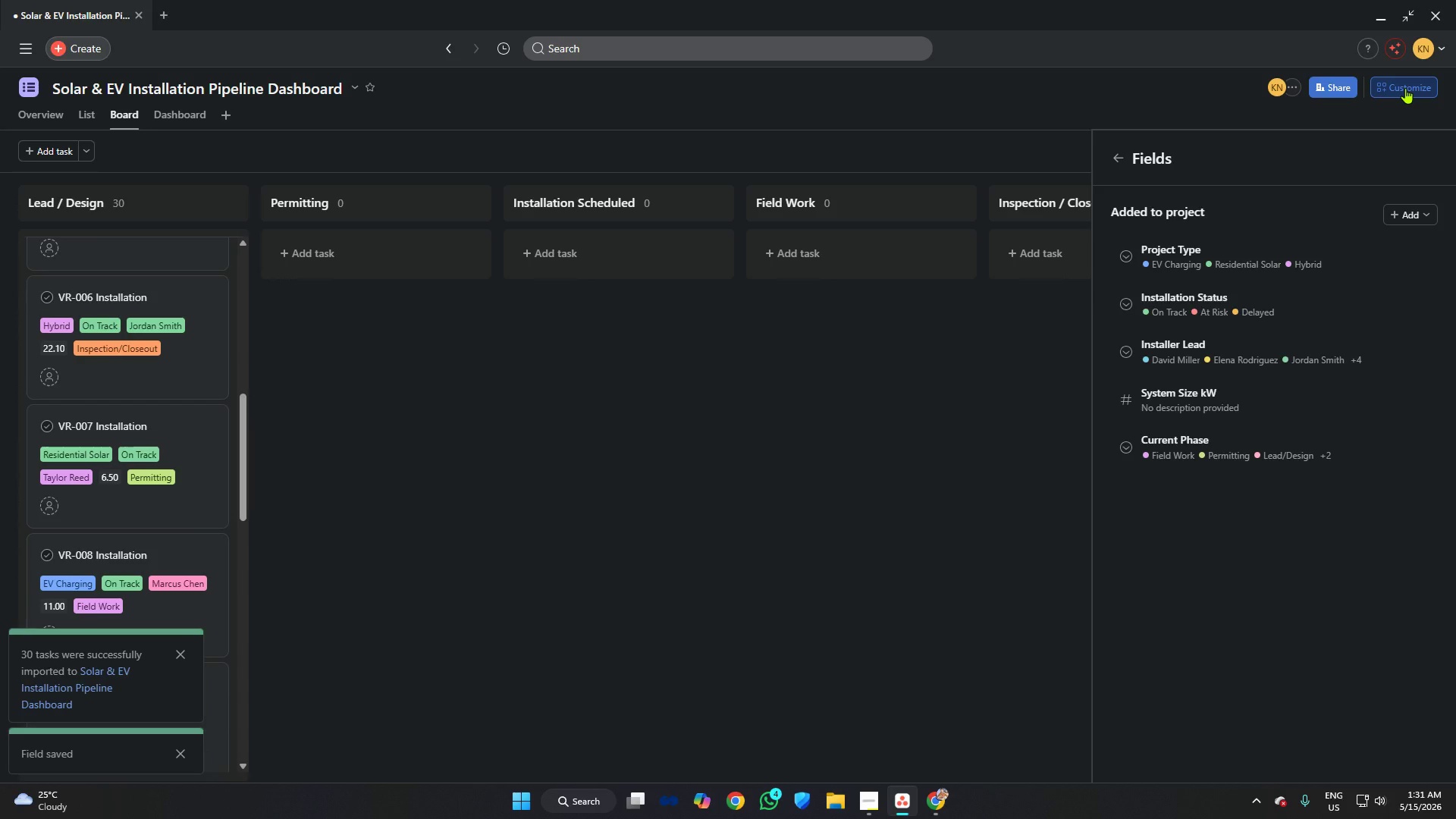 
left_click([1404, 88])
 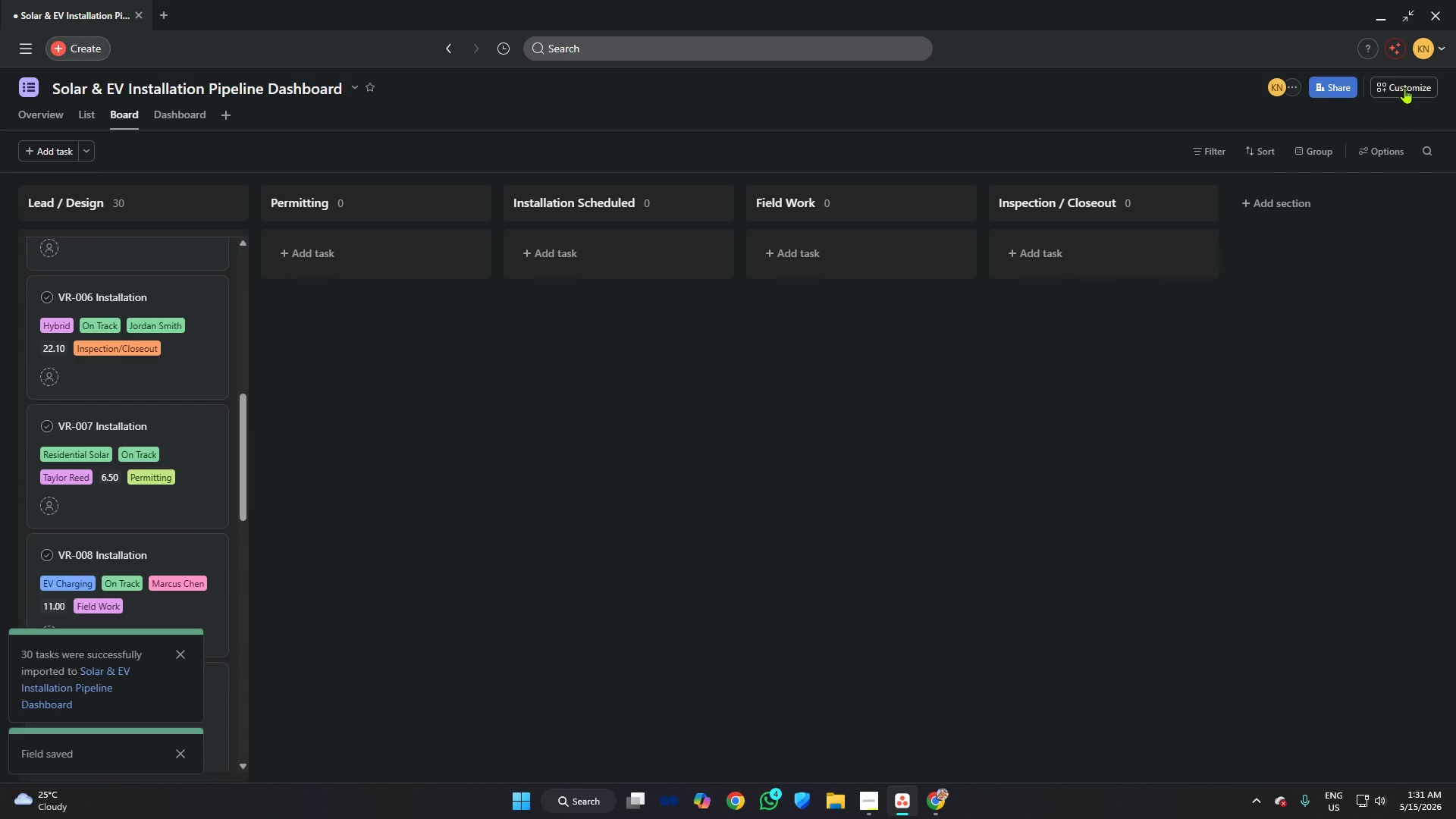 
left_click([1404, 88])
 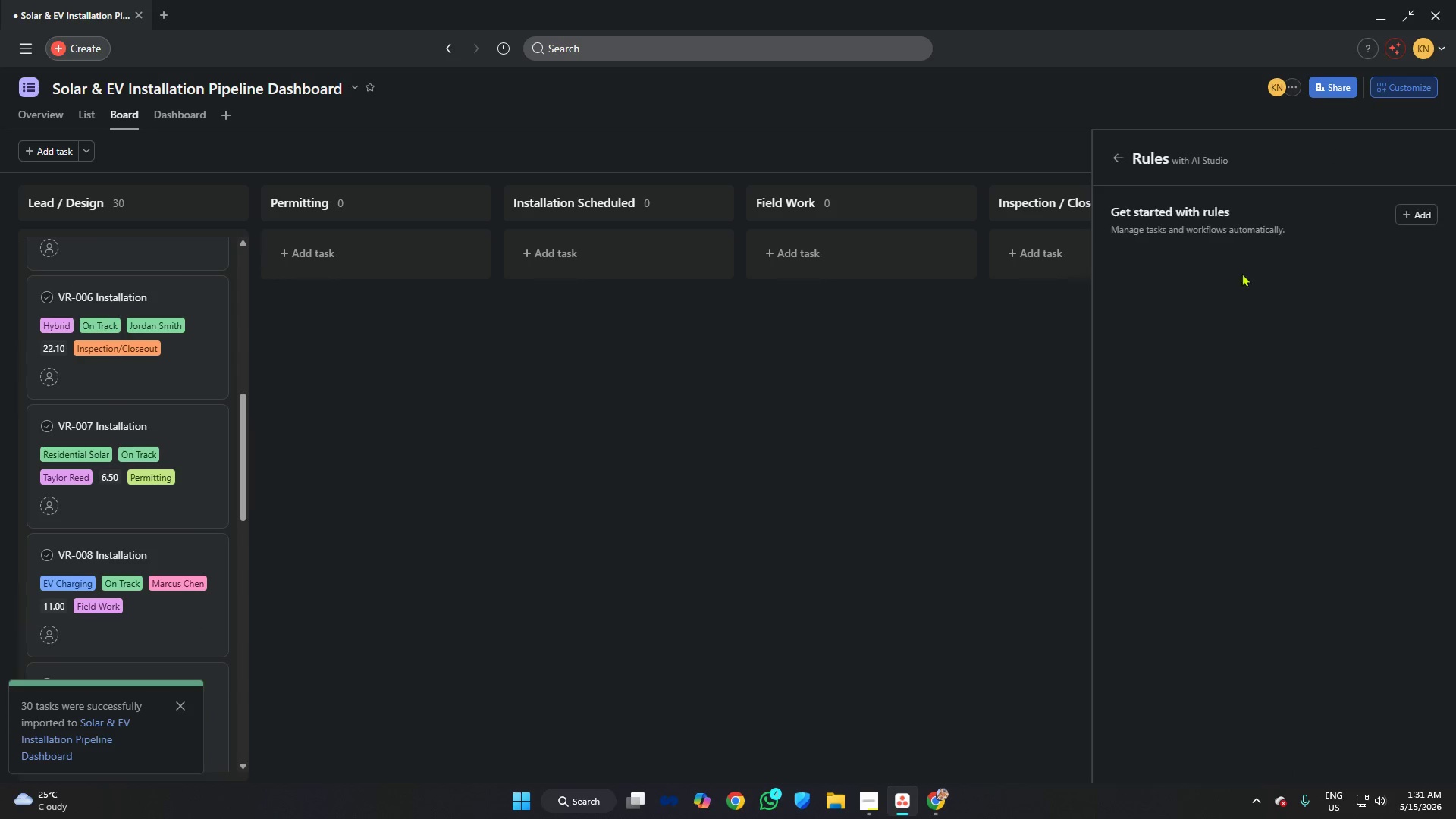 
left_click([1415, 199])
 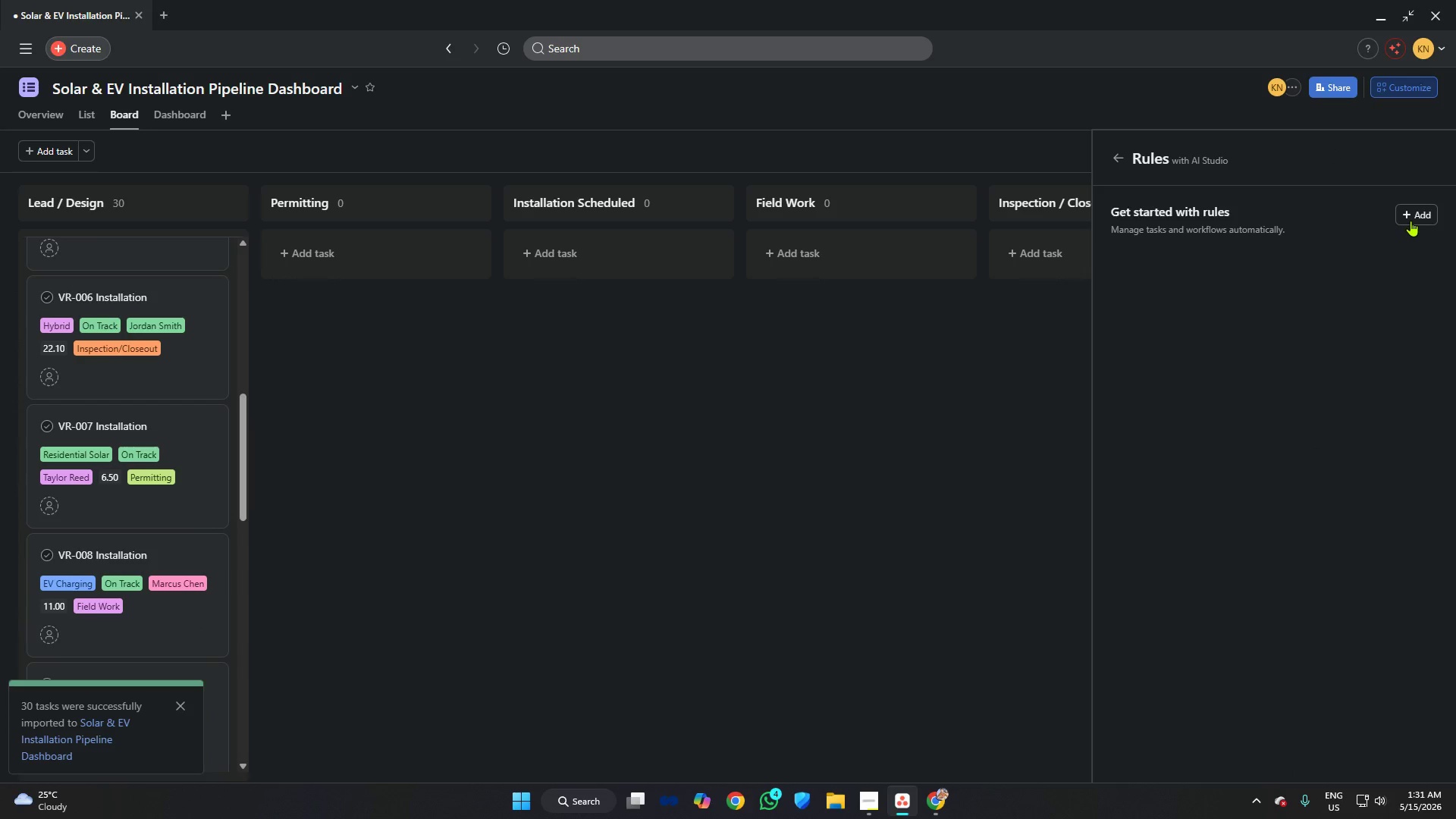 
left_click([1410, 221])
 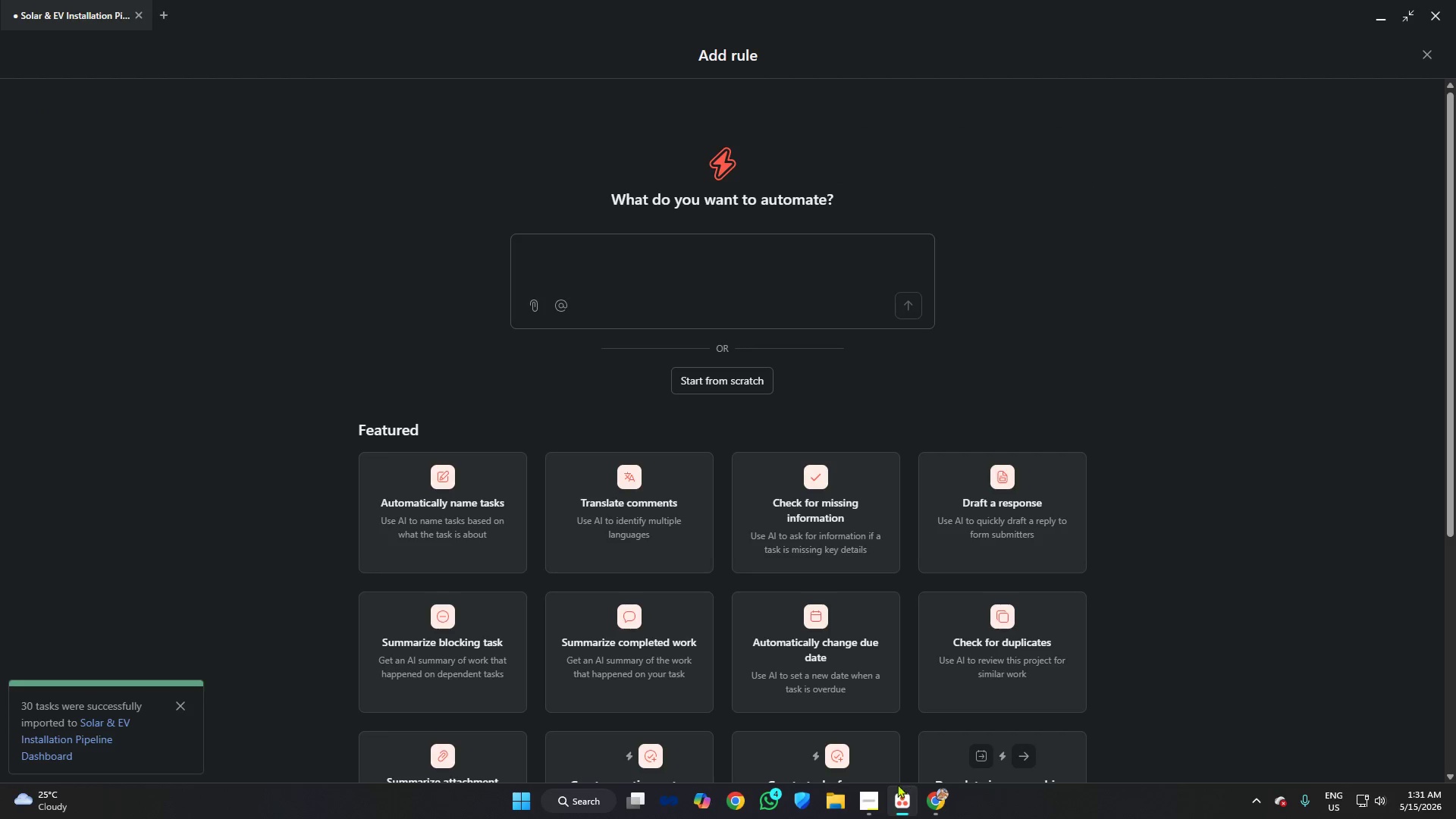 
left_click([876, 794])